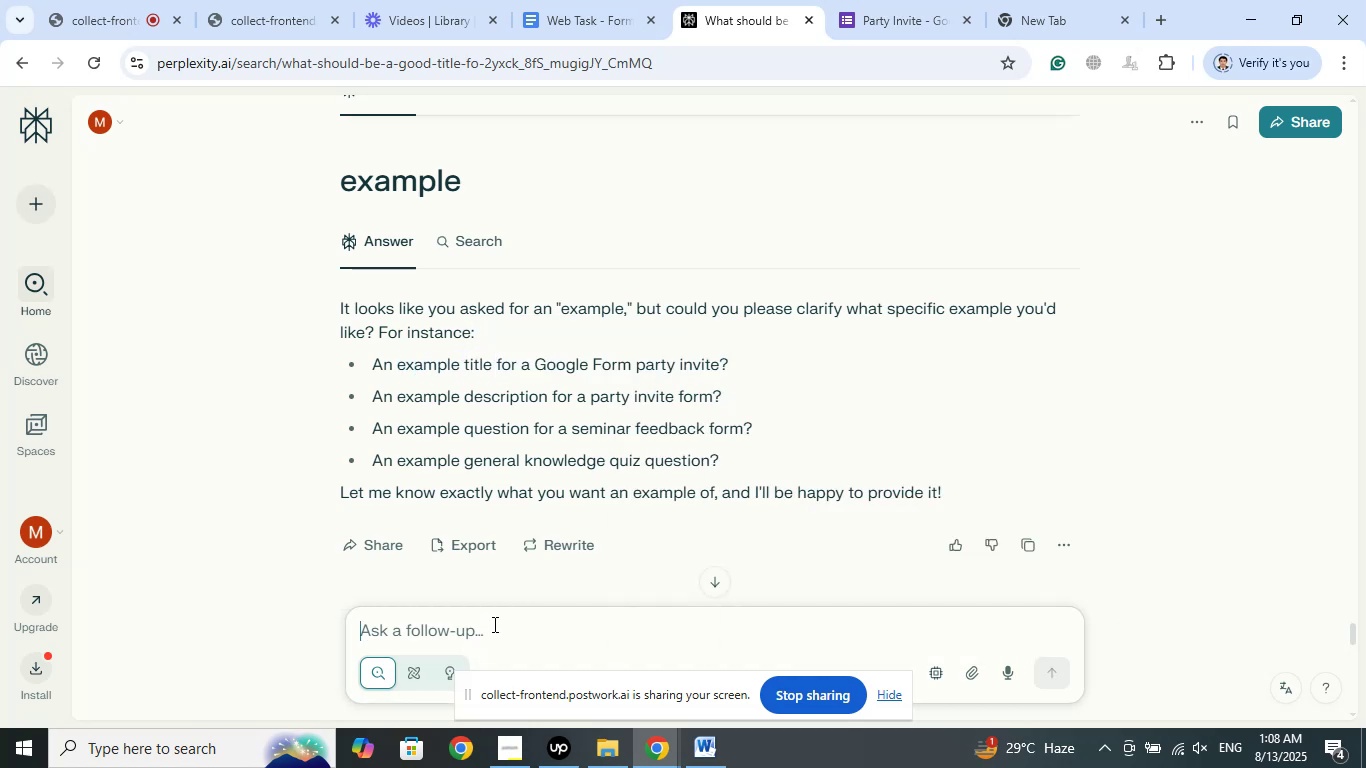 
right_click([493, 624])
 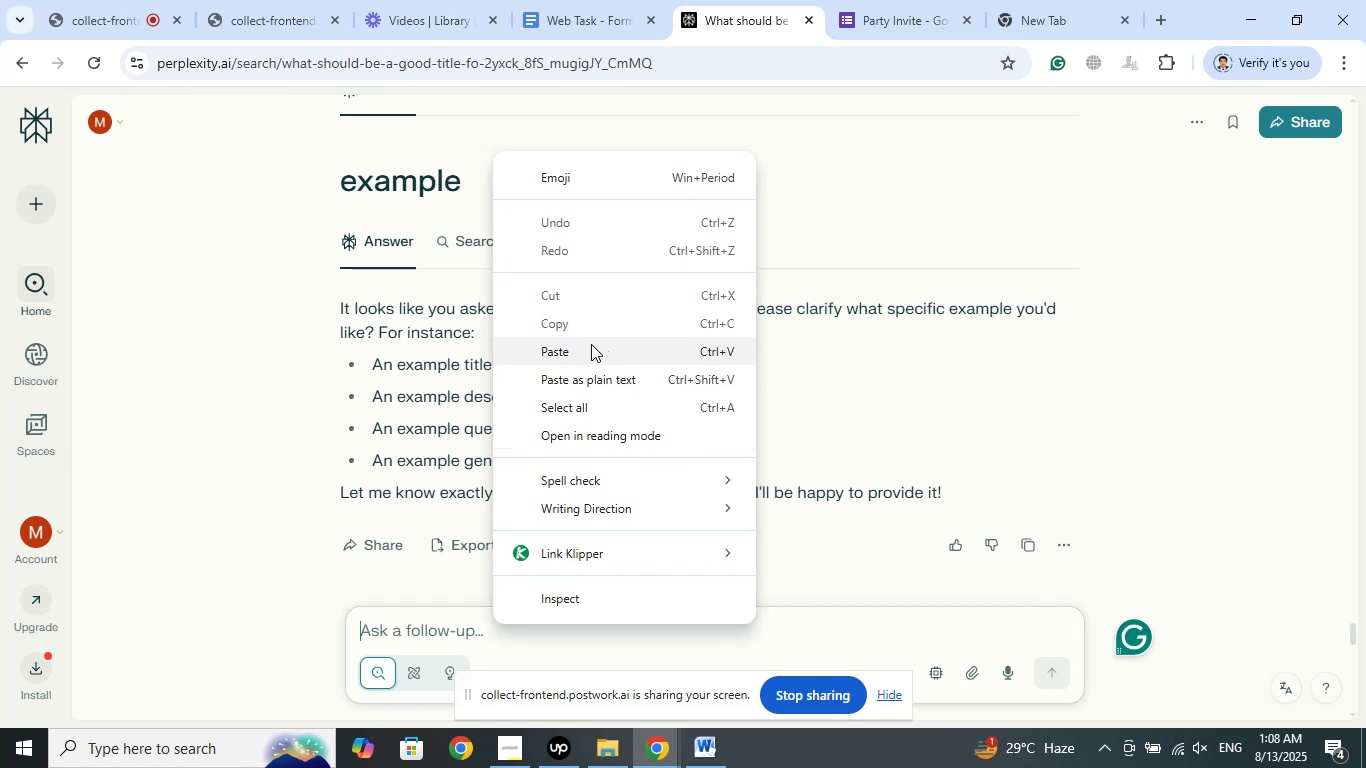 
left_click([589, 344])
 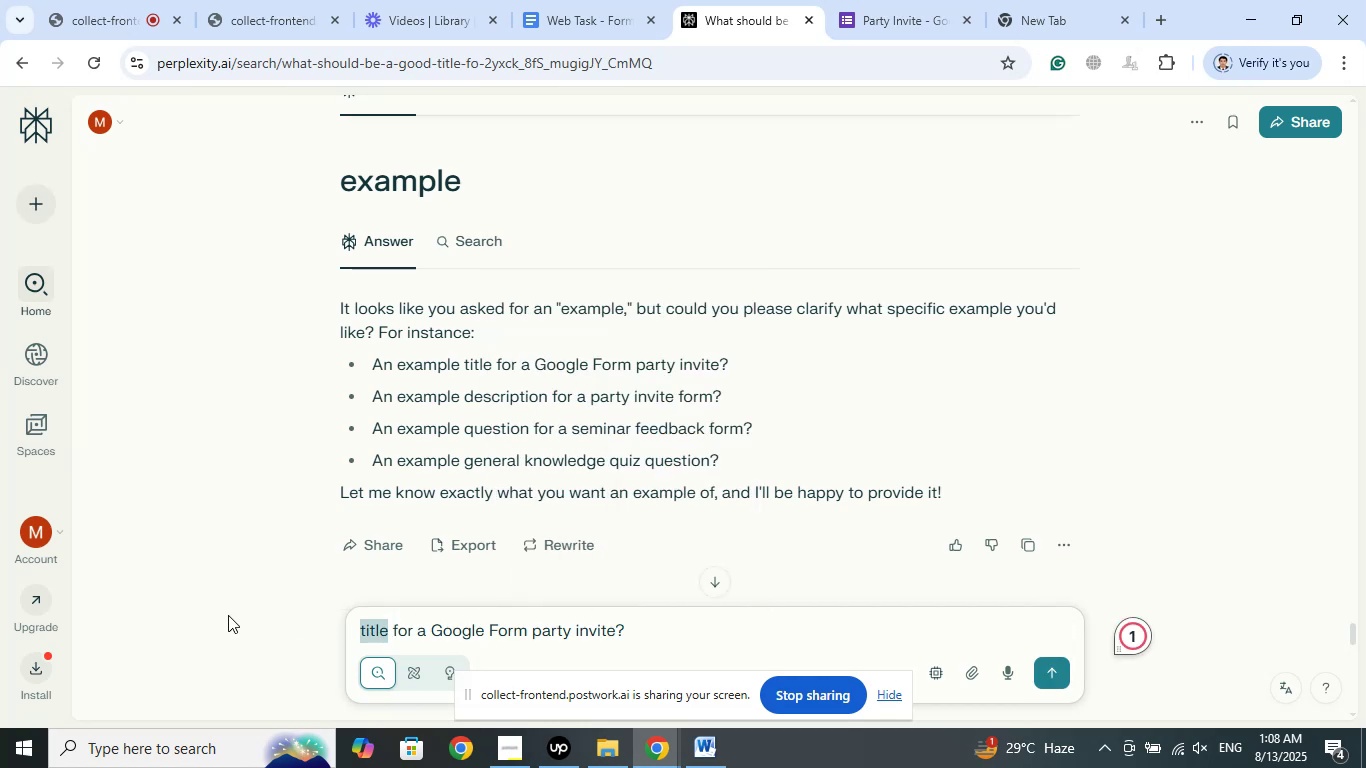 
type(questions)
 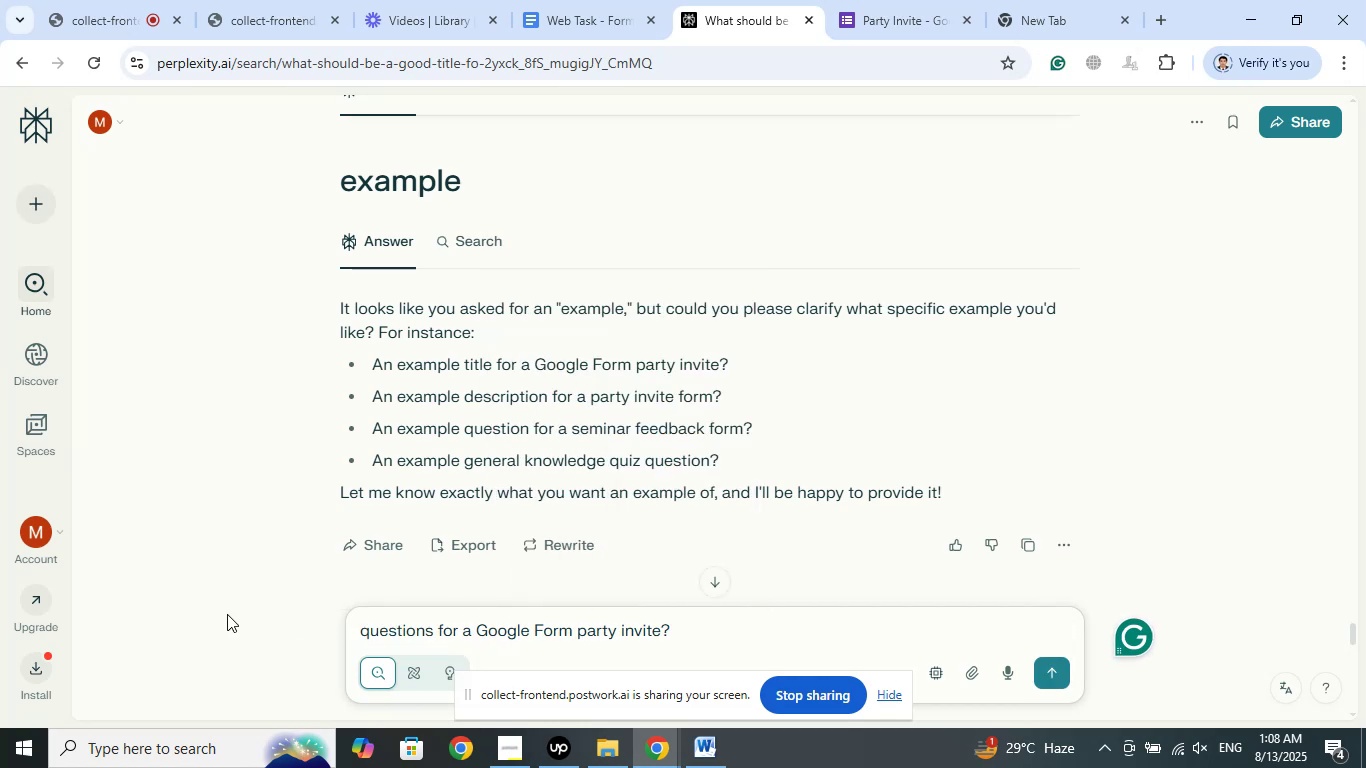 
key(Enter)
 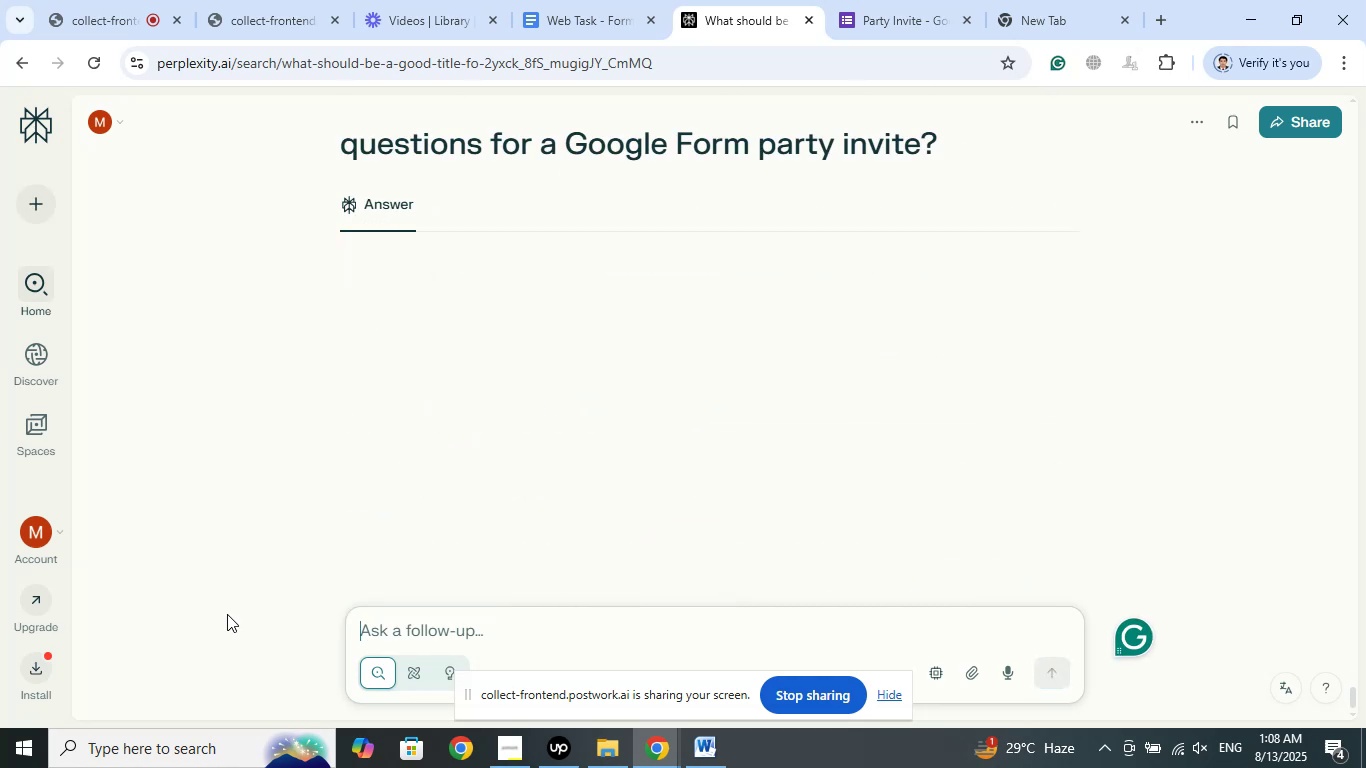 
wait(8.45)
 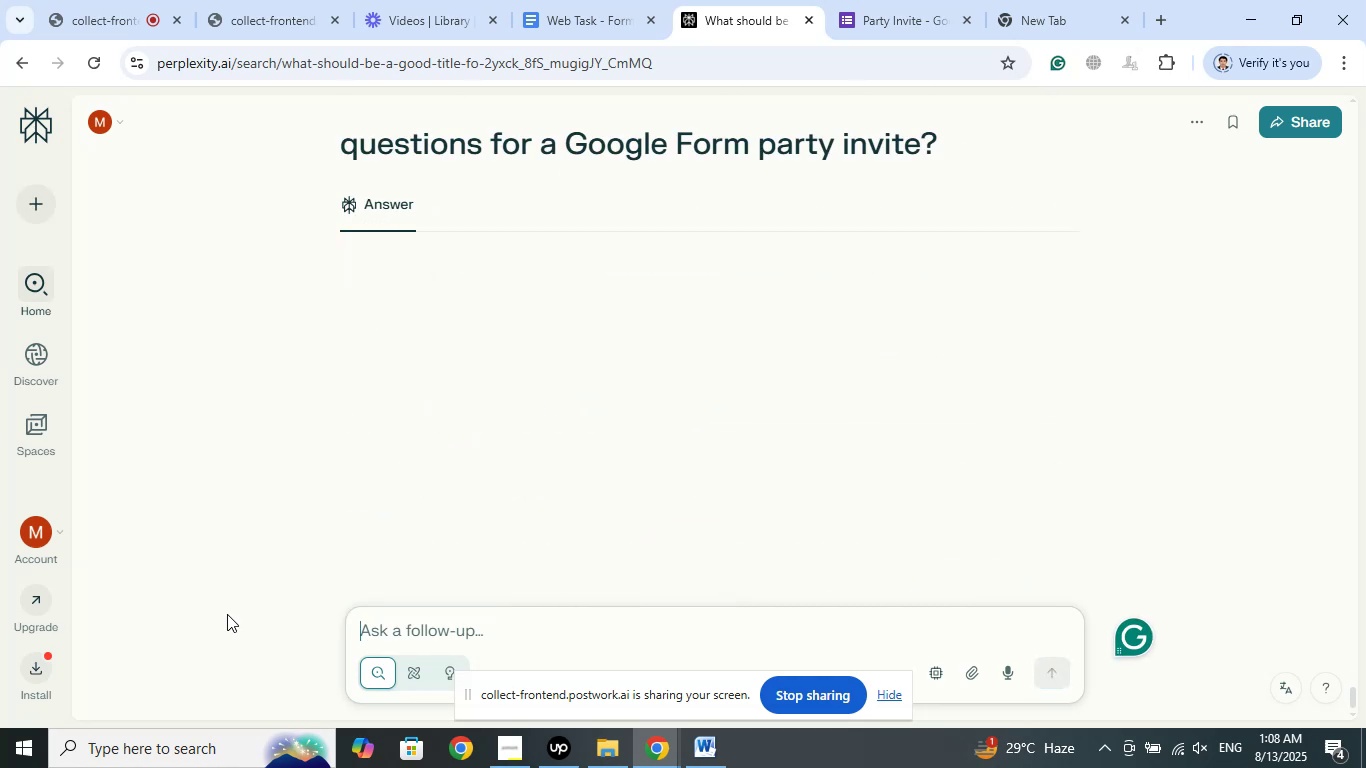 
scroll: coordinate [833, 399], scroll_direction: down, amount: 2.0
 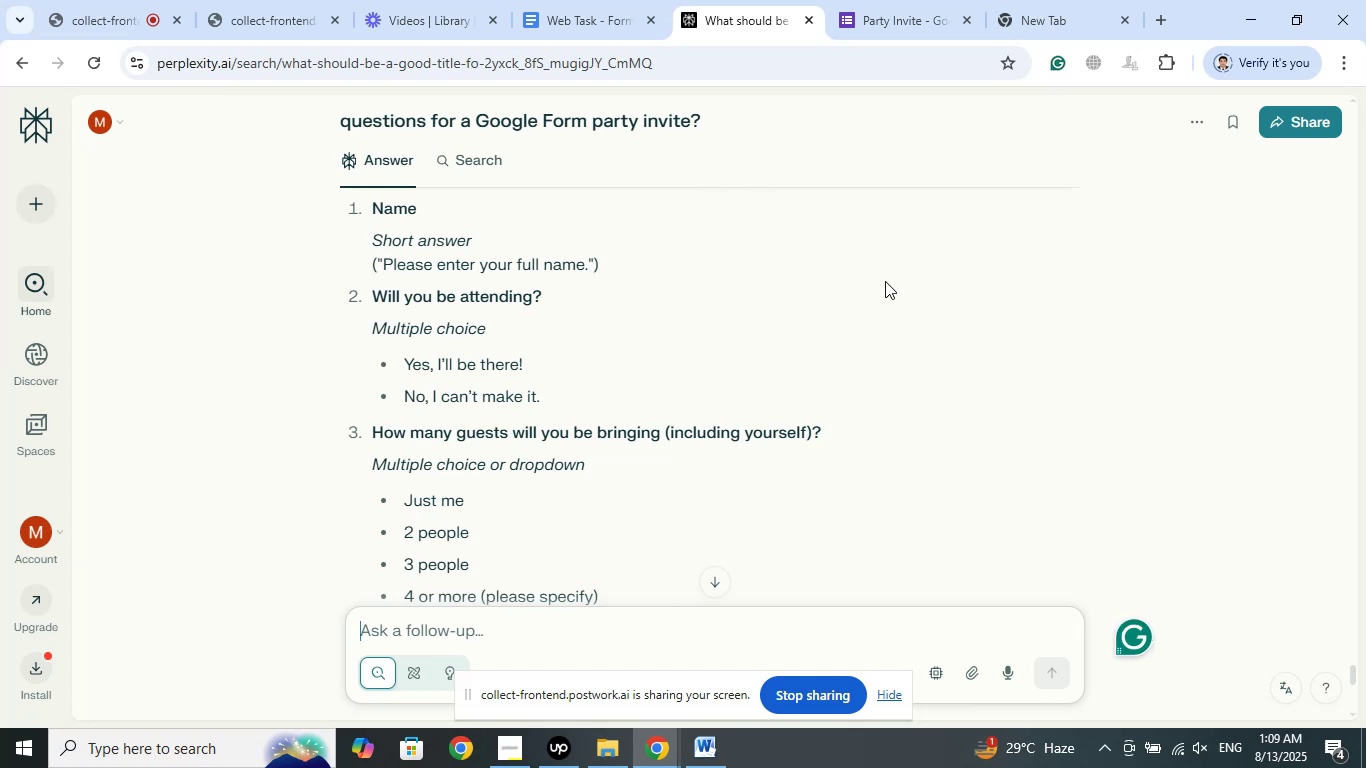 
wait(12.53)
 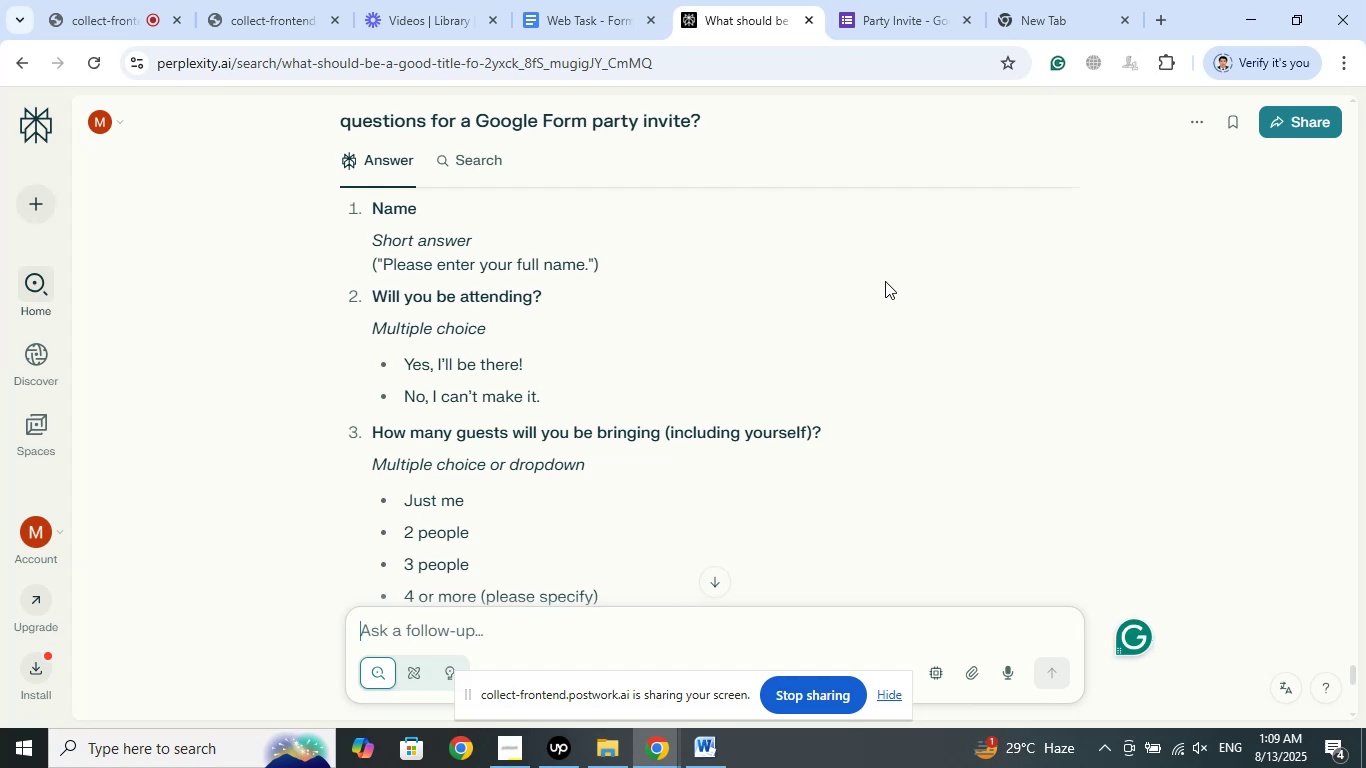 
scroll: coordinate [875, 326], scroll_direction: down, amount: 2.0
 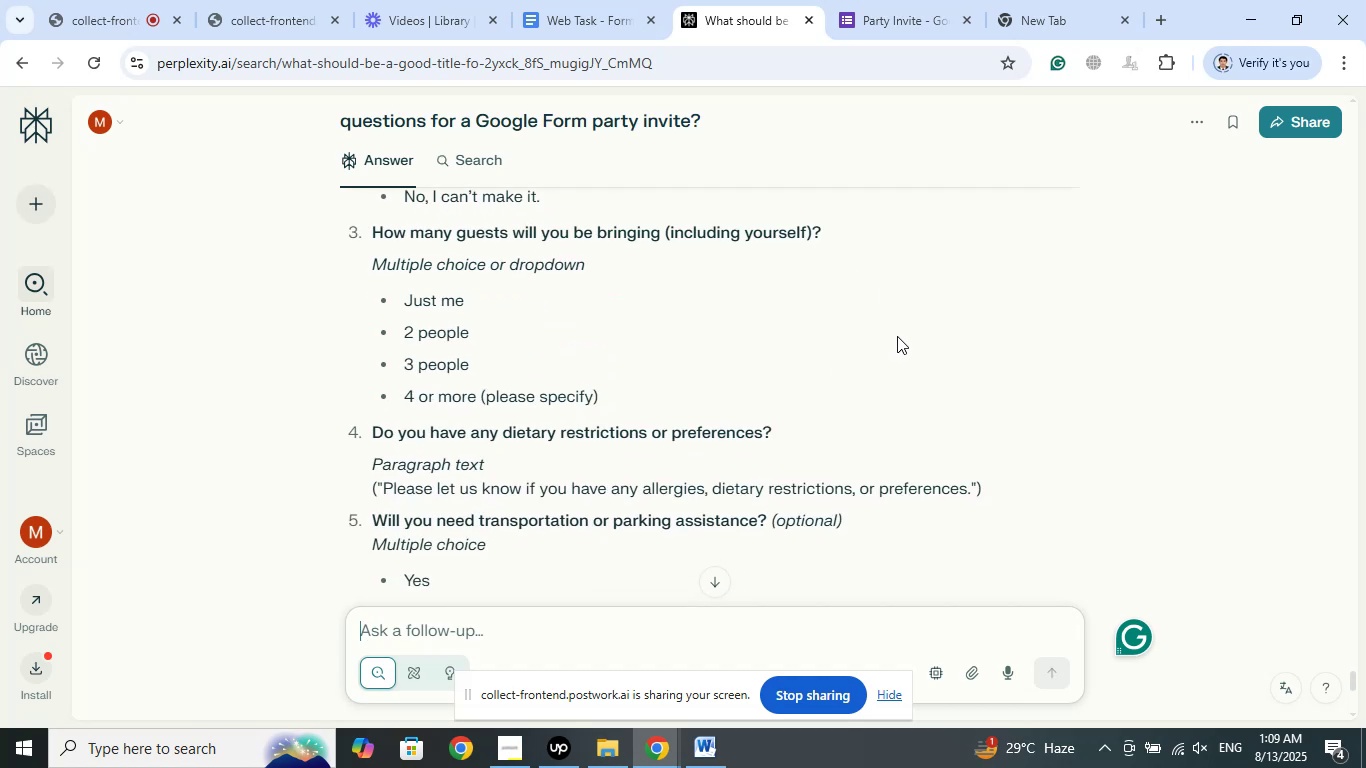 
wait(5.04)
 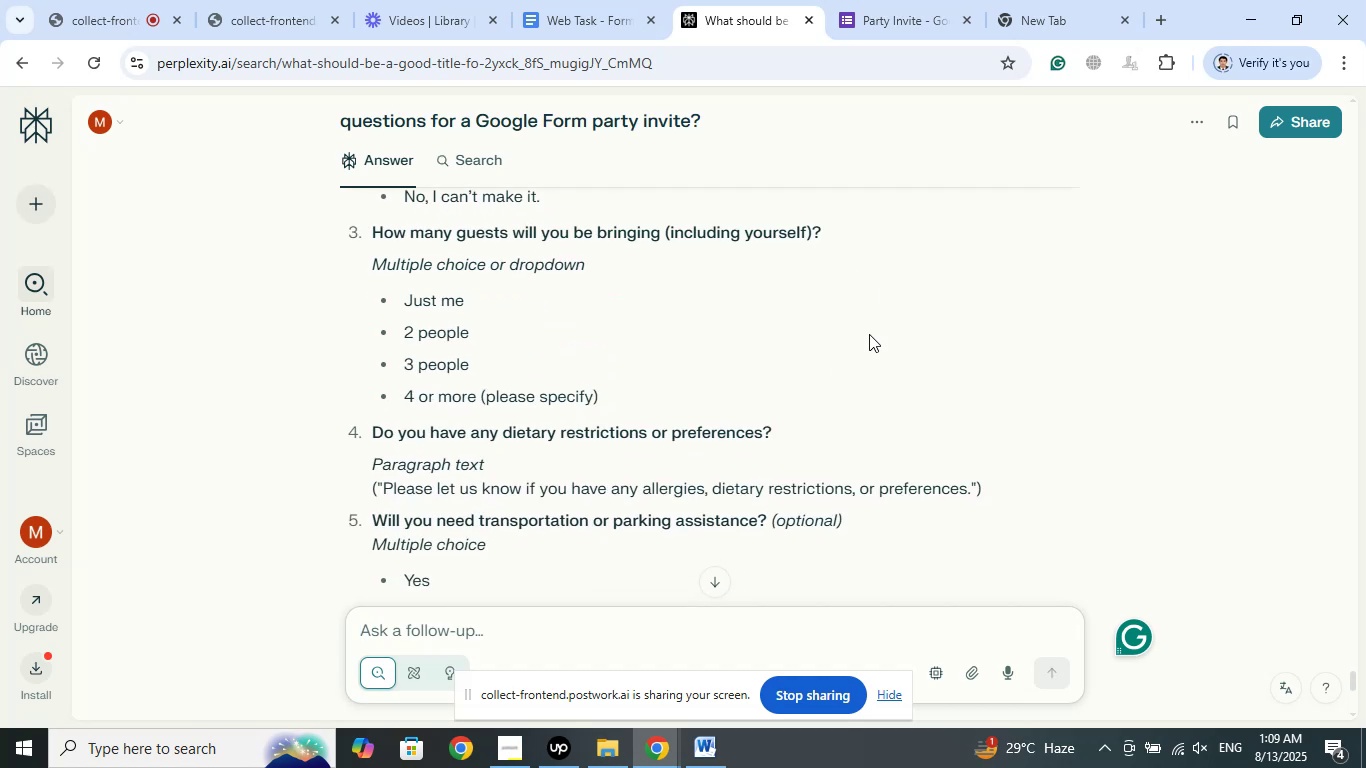 
left_click([921, 0])
 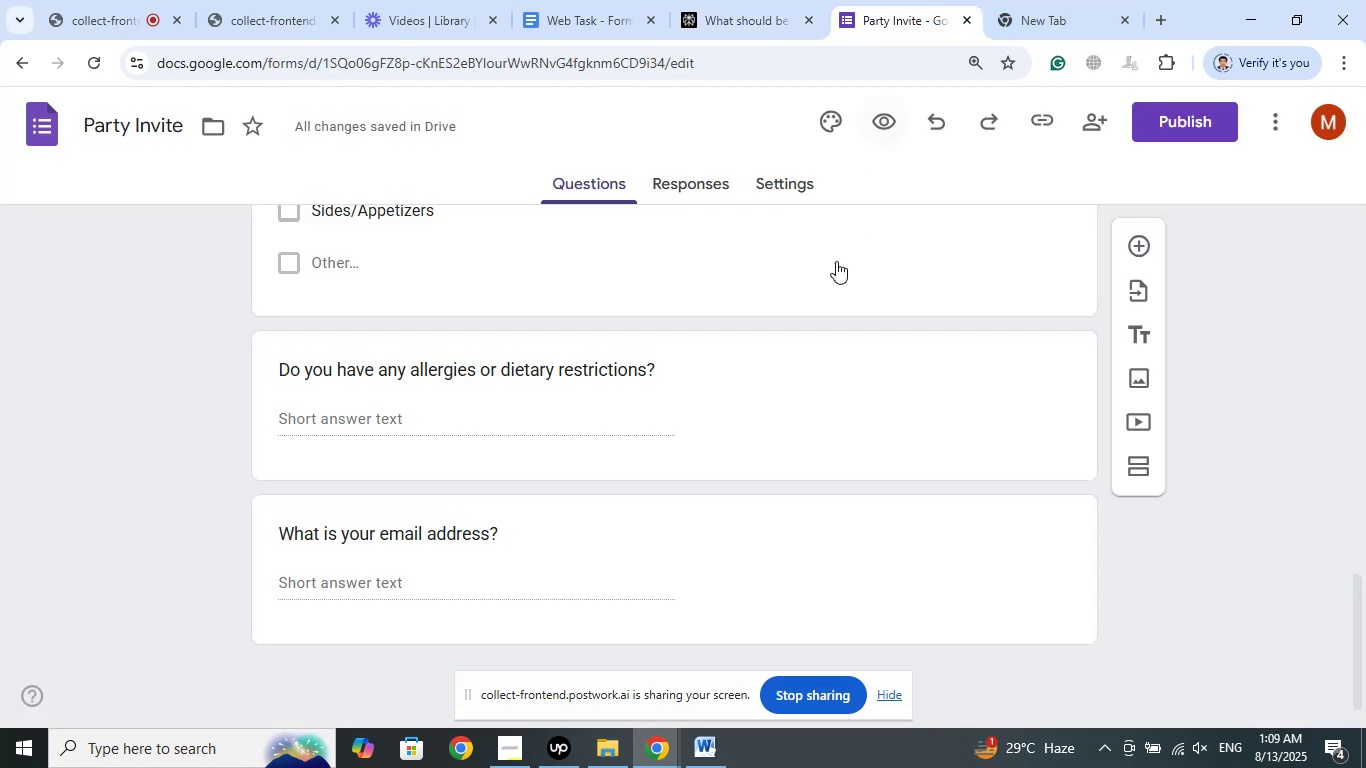 
scroll: coordinate [807, 365], scroll_direction: up, amount: 3.0
 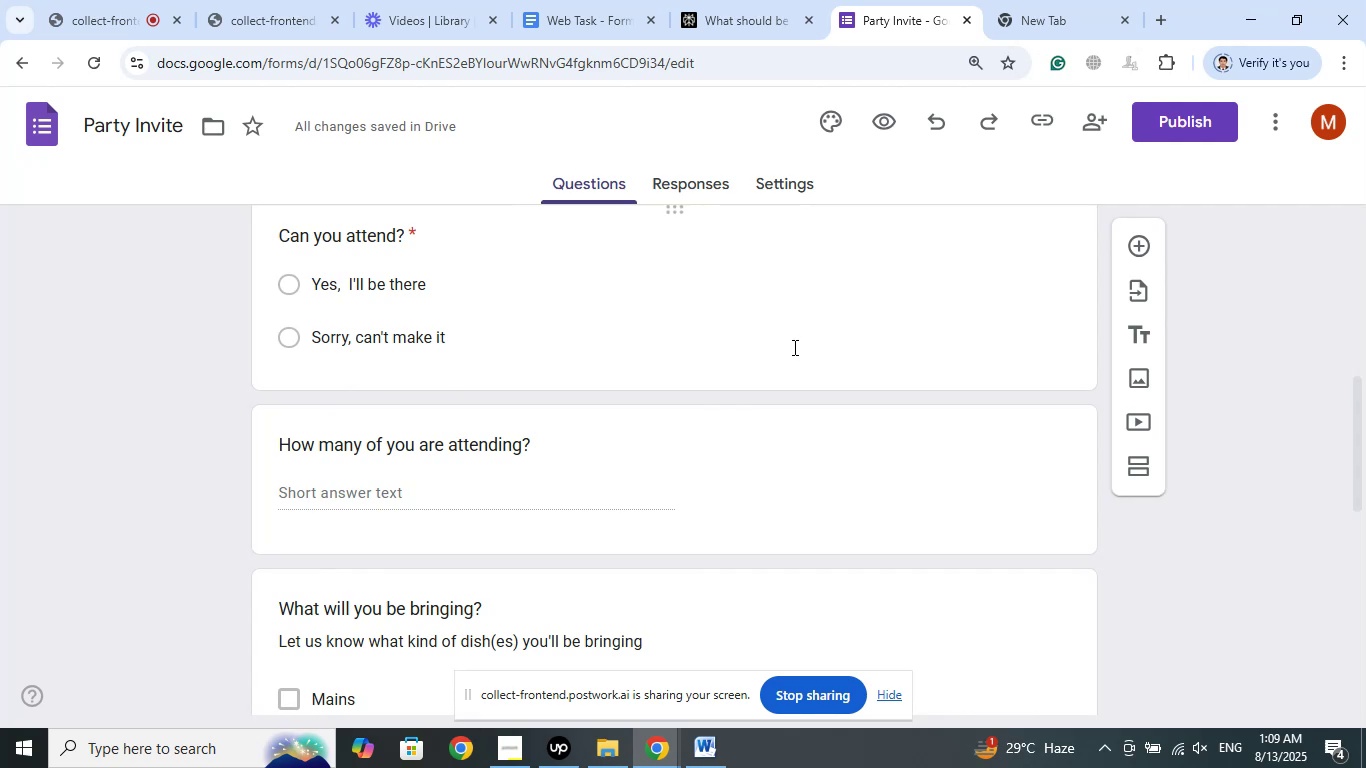 
left_click([742, 0])
 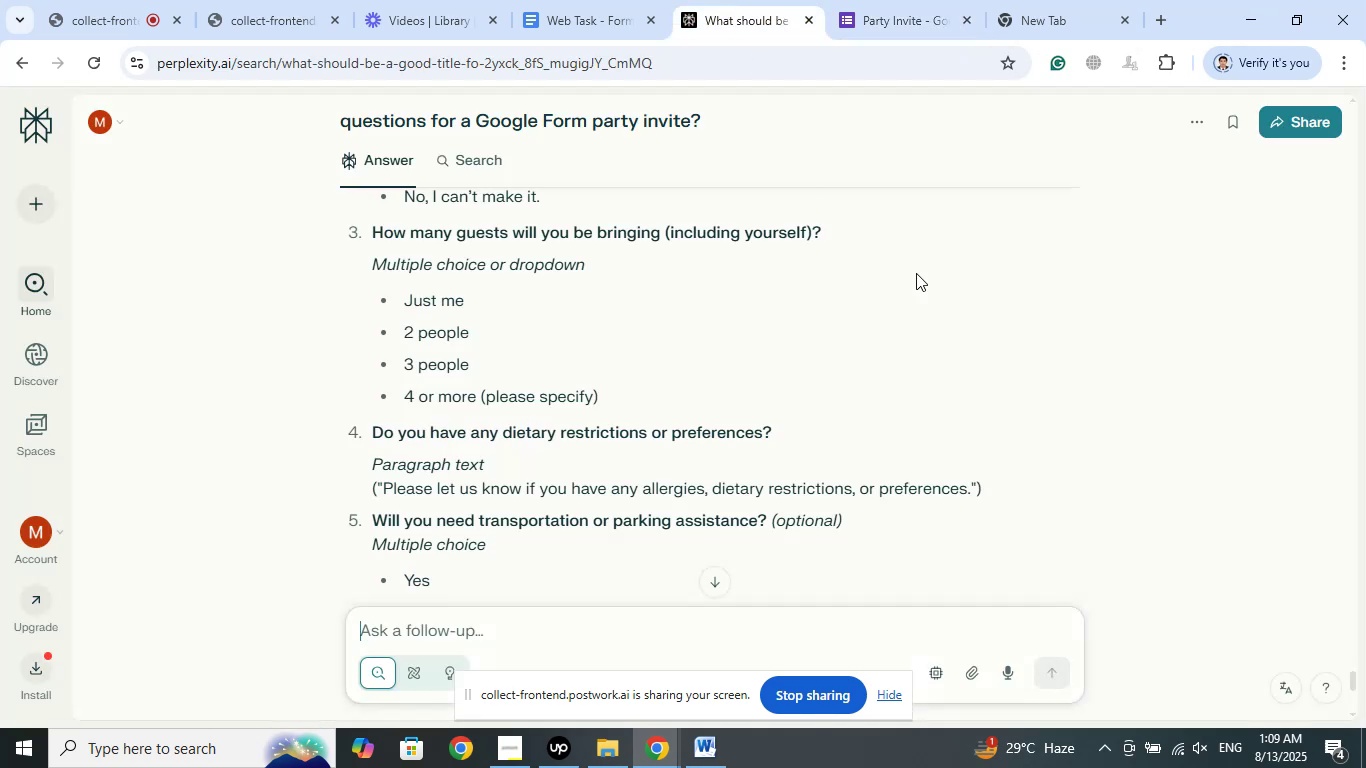 
scroll: coordinate [930, 274], scroll_direction: up, amount: 1.0
 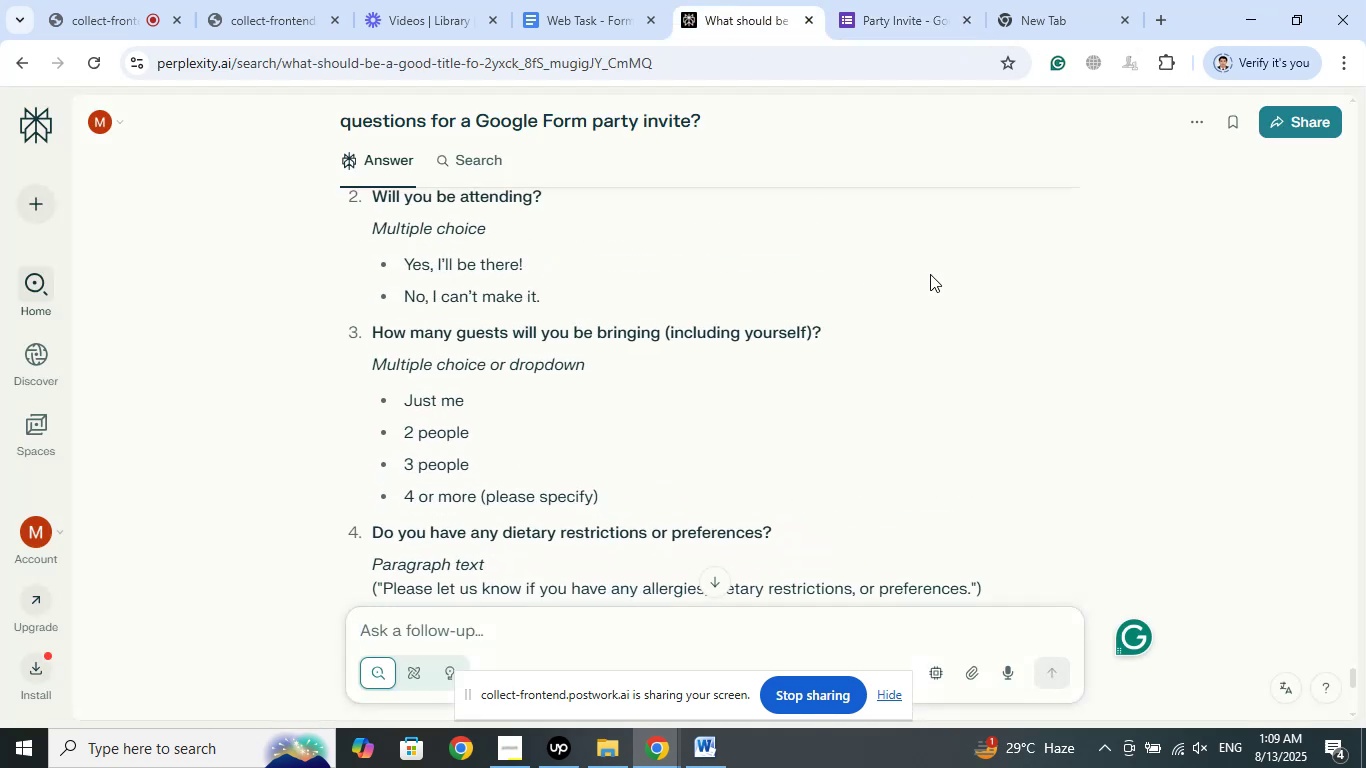 
left_click([925, 4])
 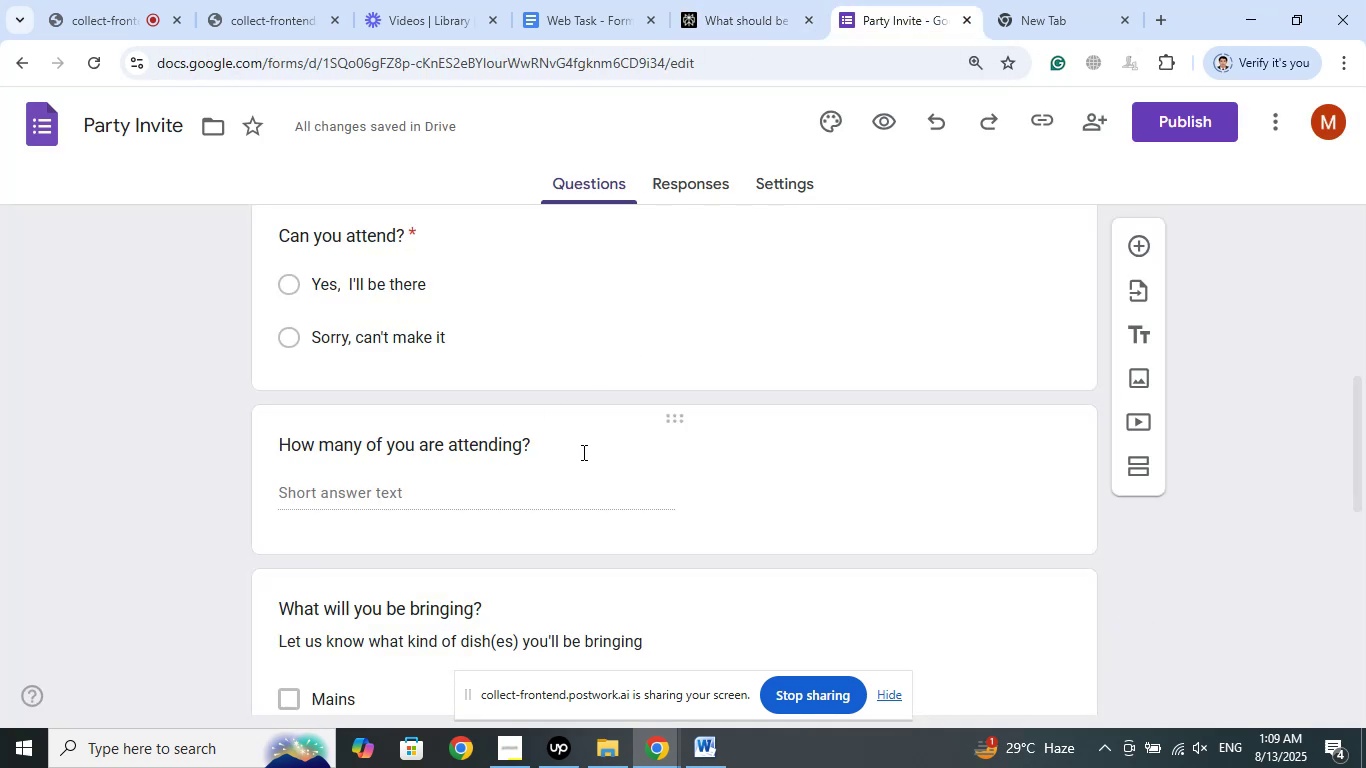 
left_click([722, 472])
 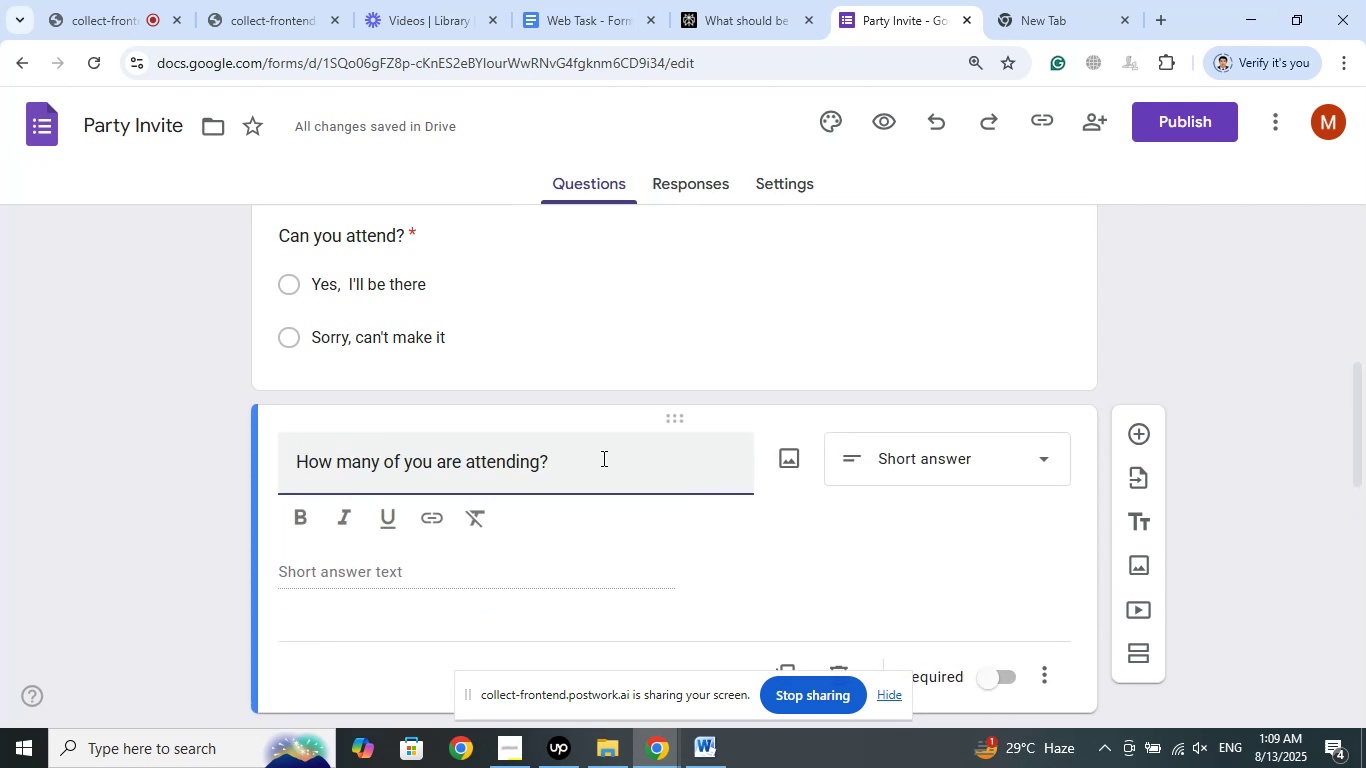 
scroll: coordinate [117, 404], scroll_direction: down, amount: 2.0
 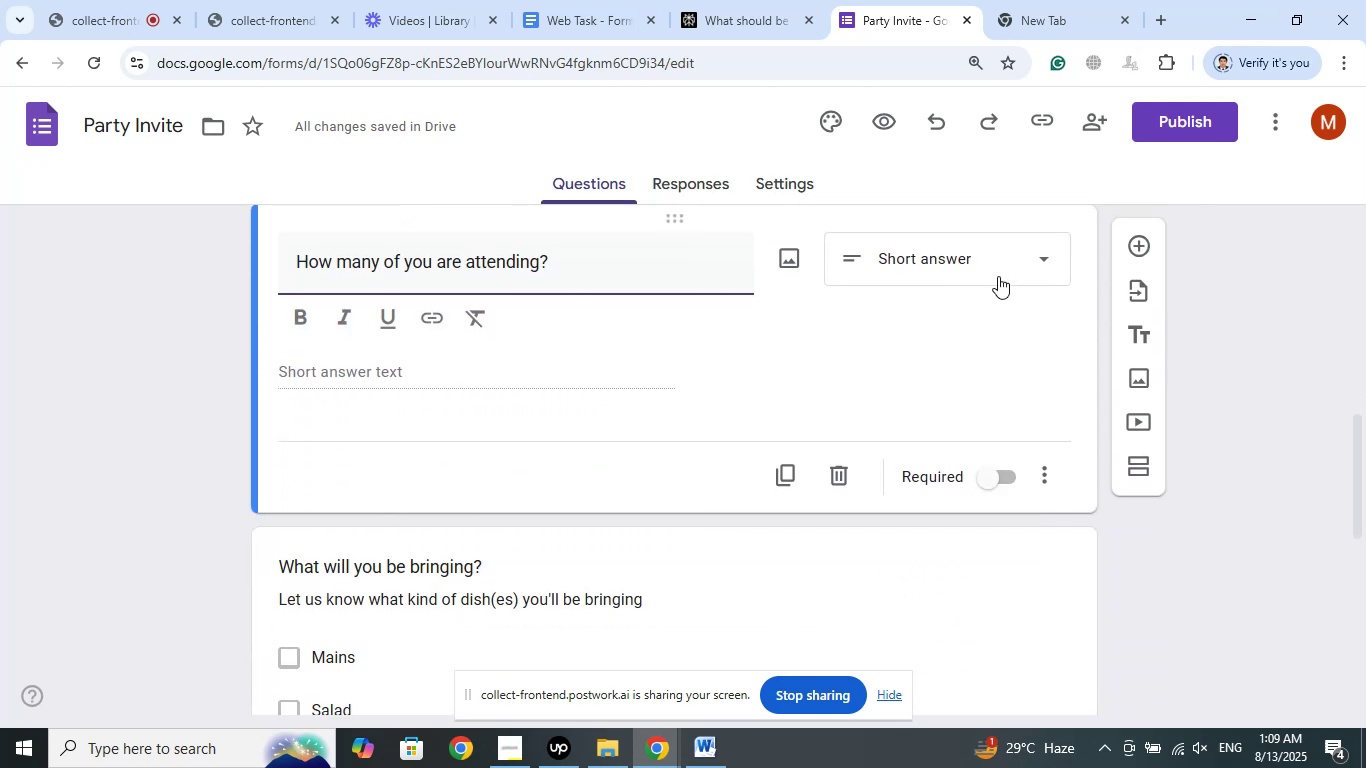 
left_click([991, 258])
 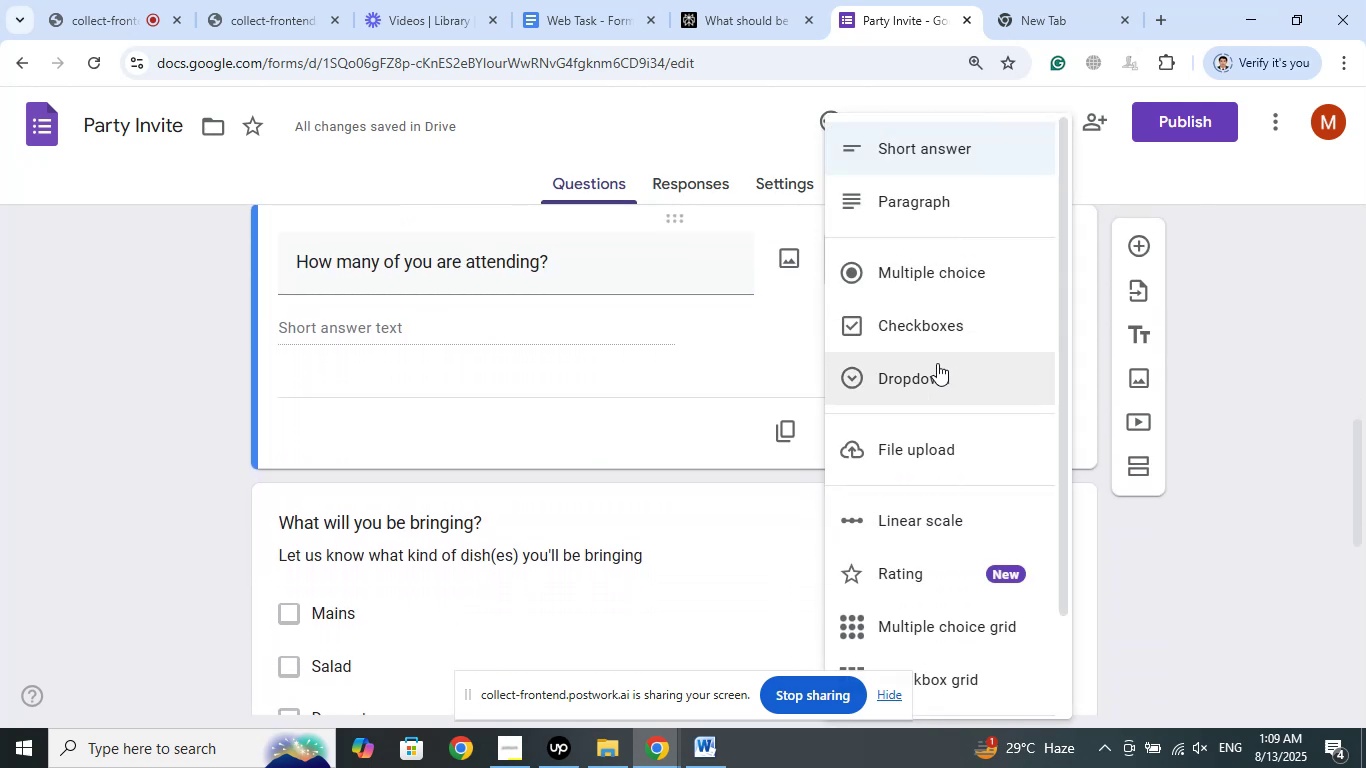 
left_click([928, 375])
 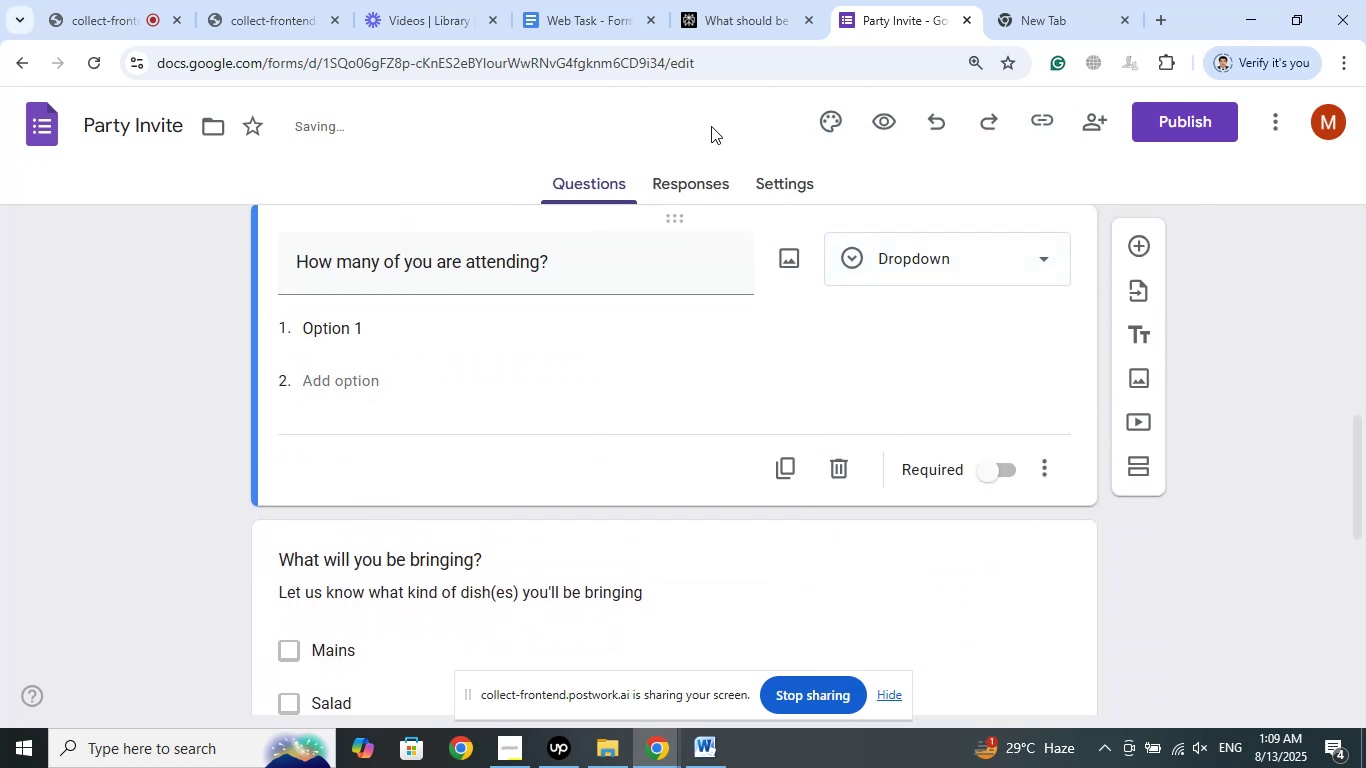 
left_click([733, 0])
 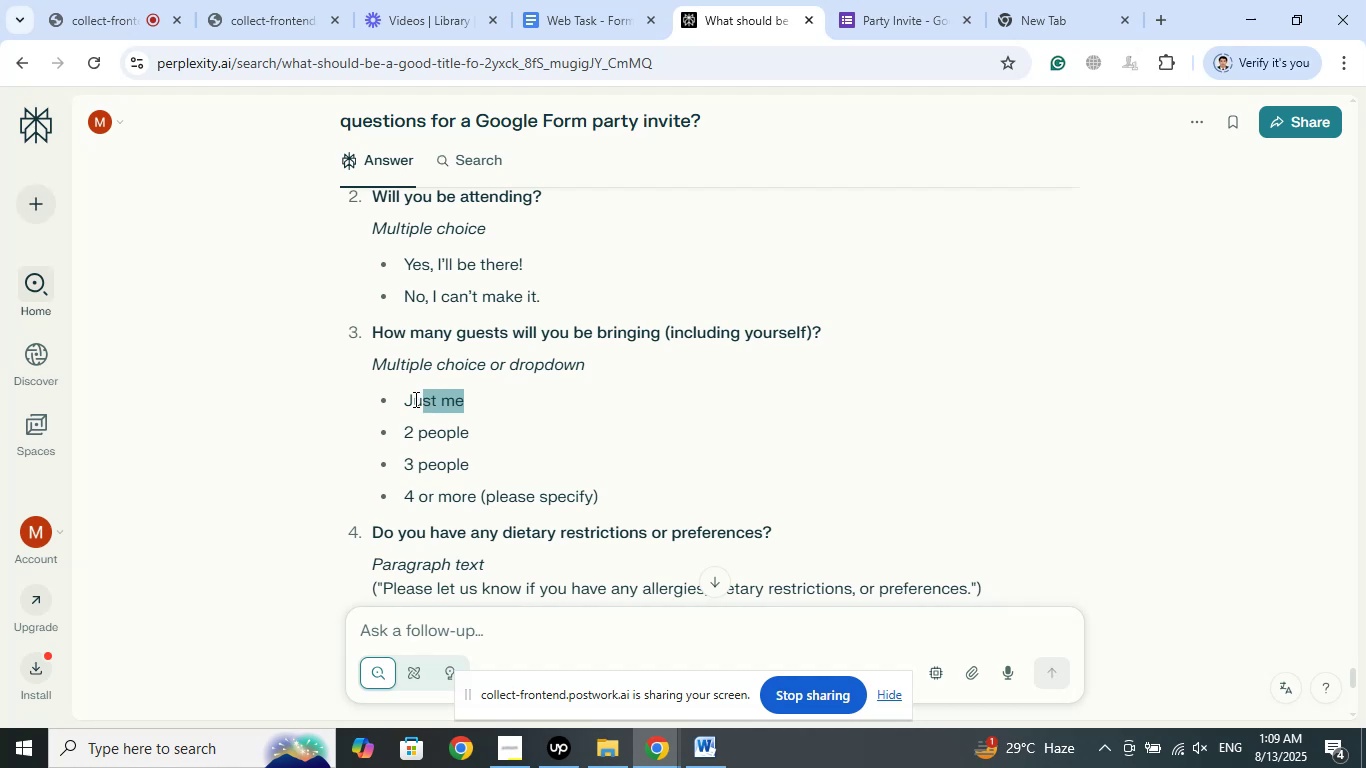 
right_click([405, 400])
 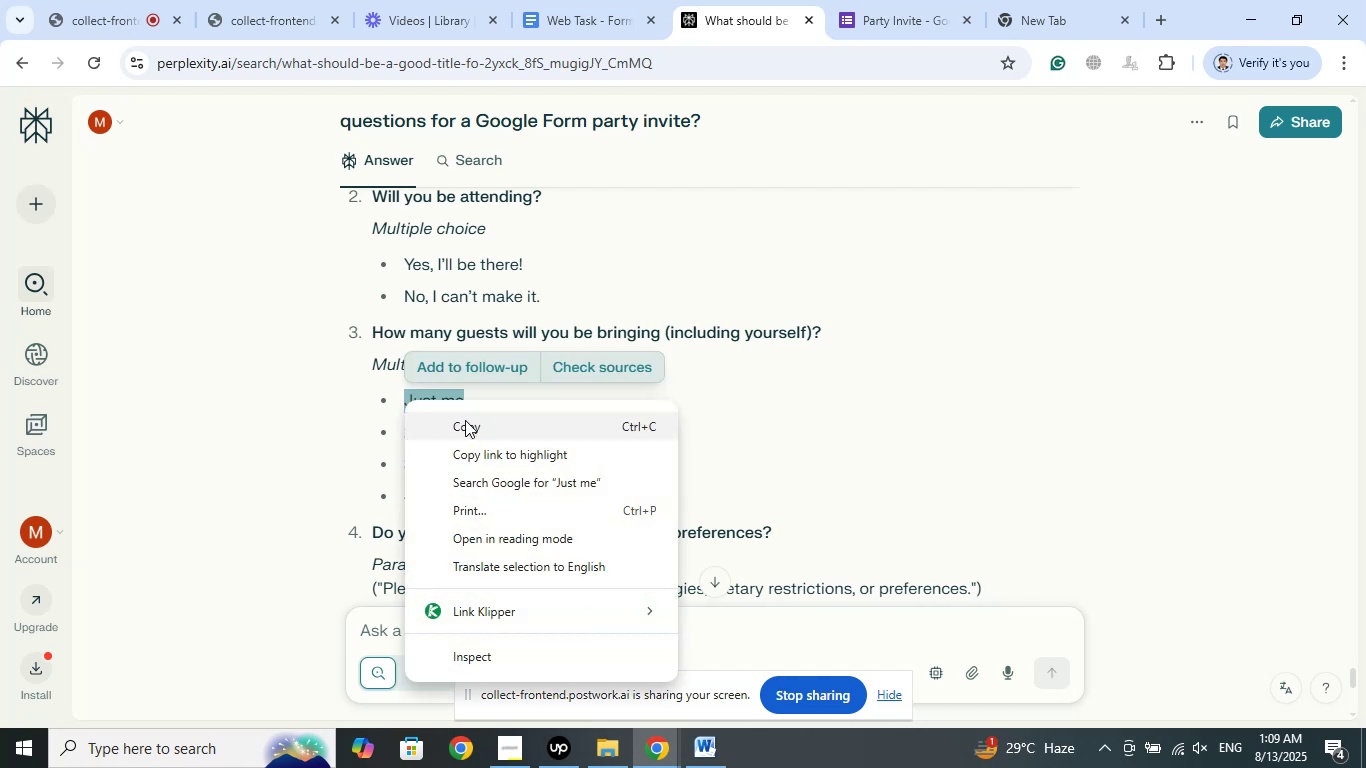 
left_click([465, 421])
 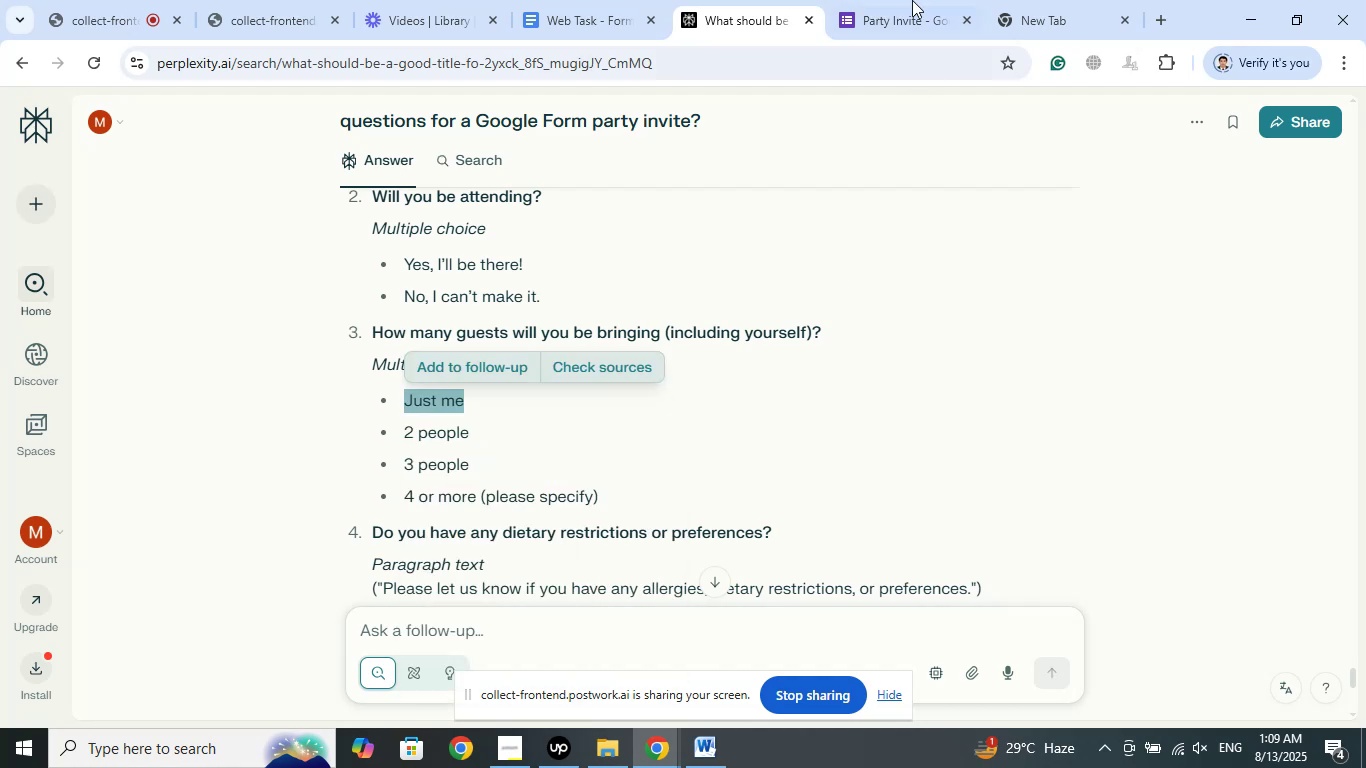 
left_click([899, 0])
 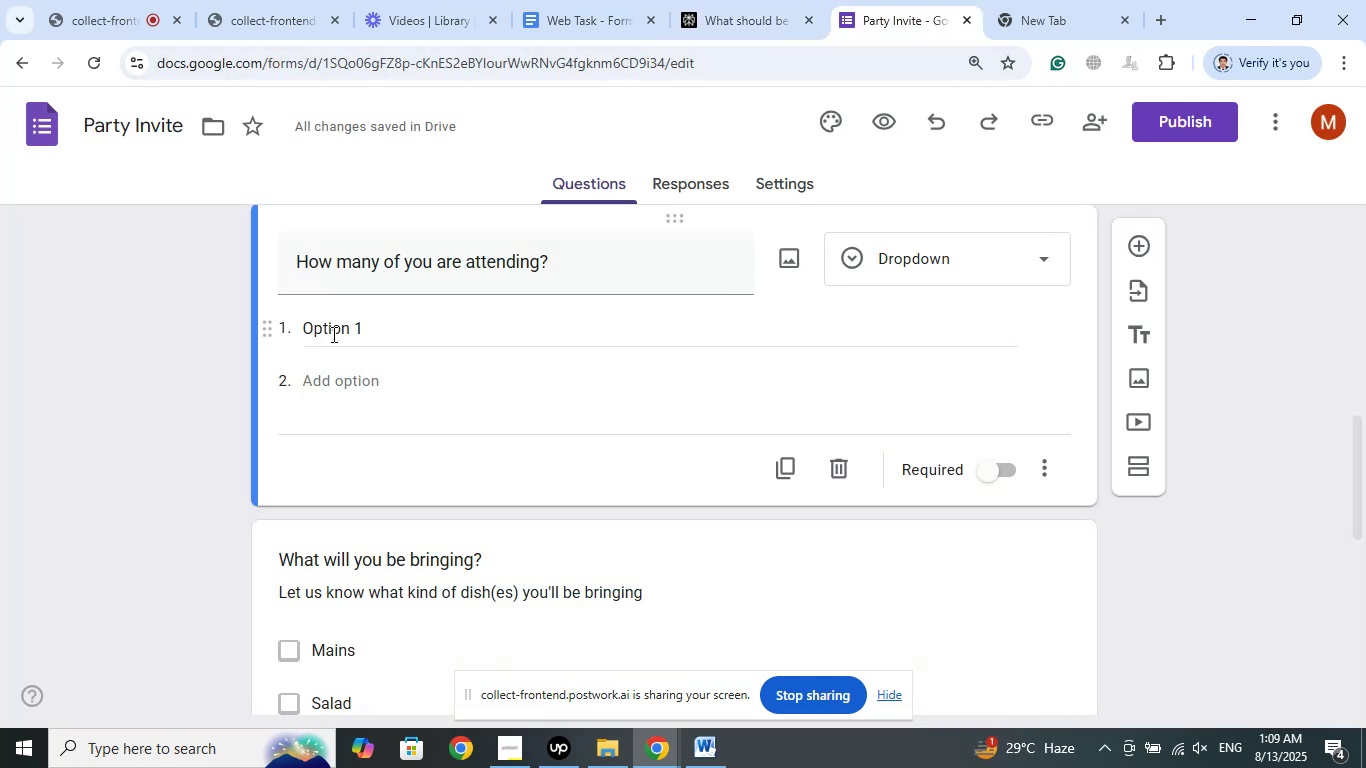 
left_click([325, 324])
 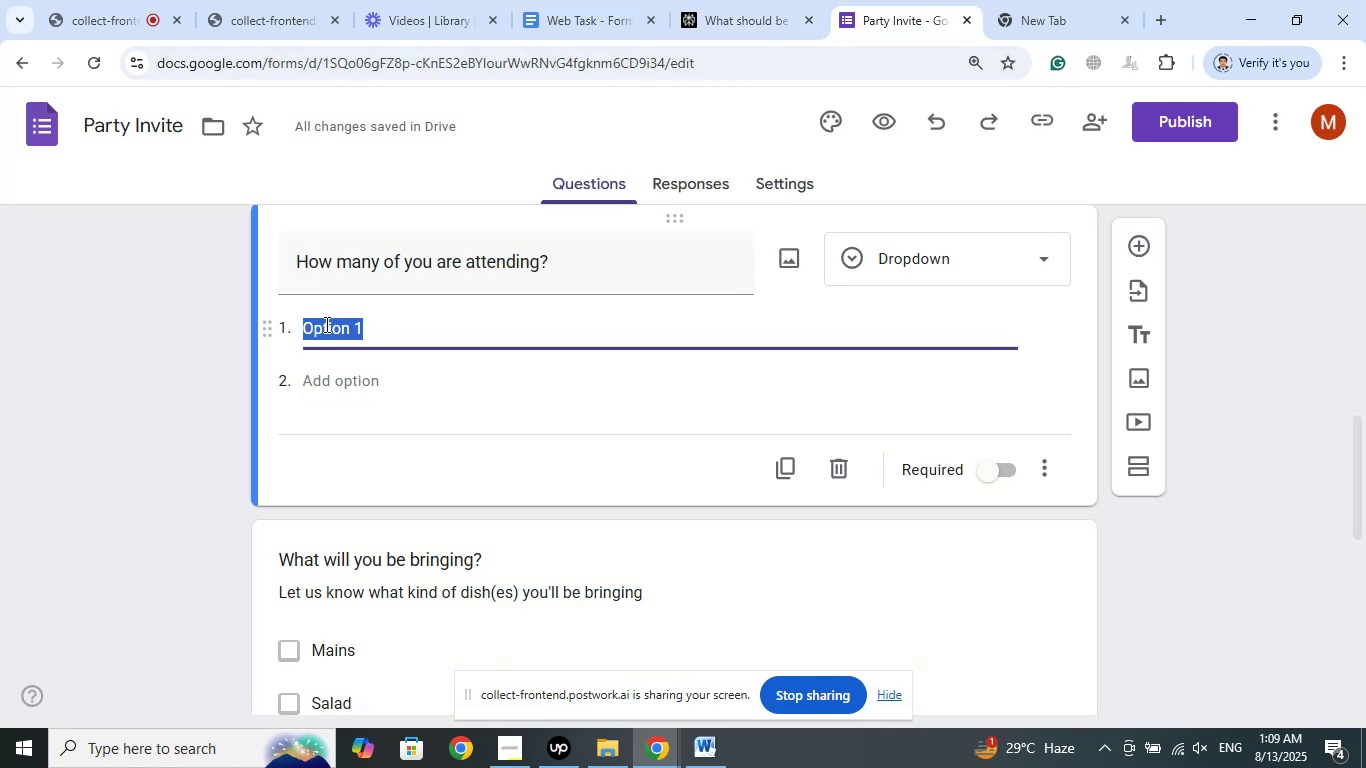 
right_click([325, 324])
 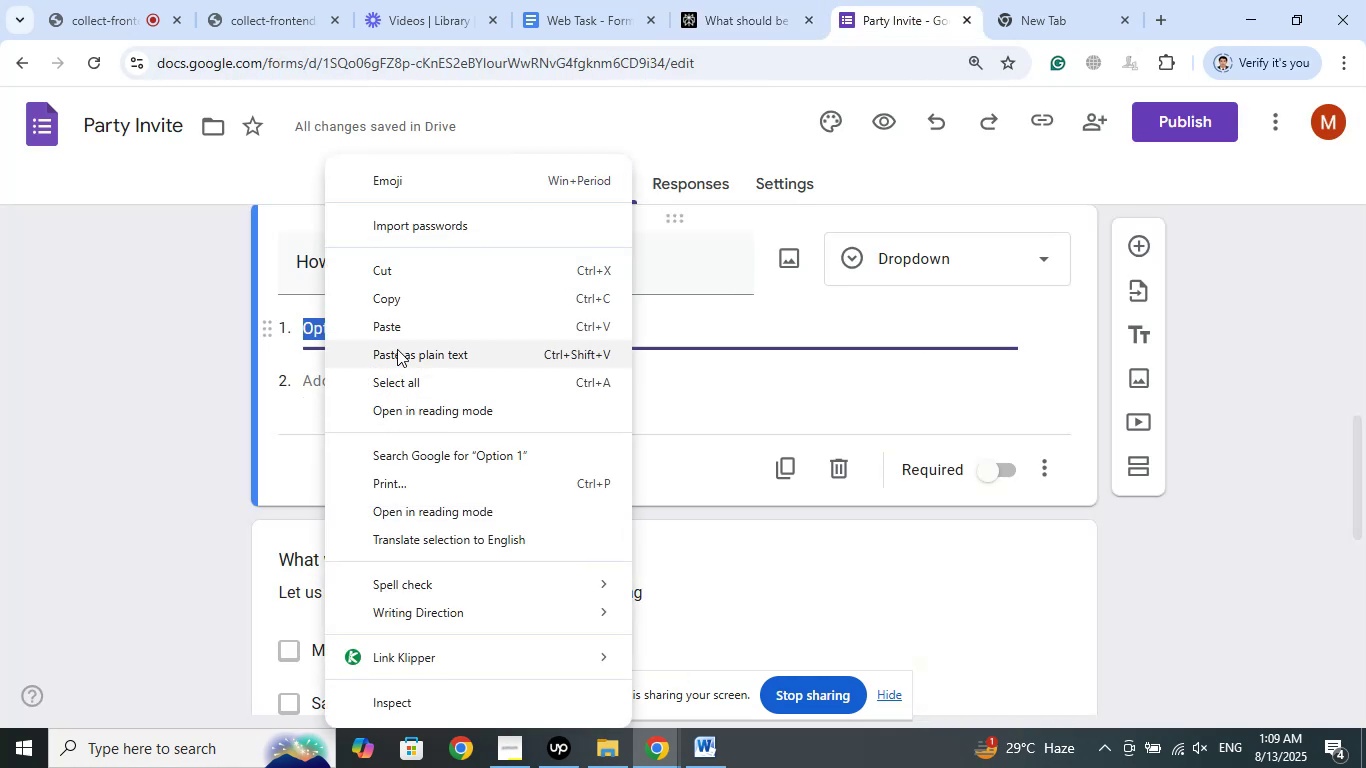 
left_click([394, 334])
 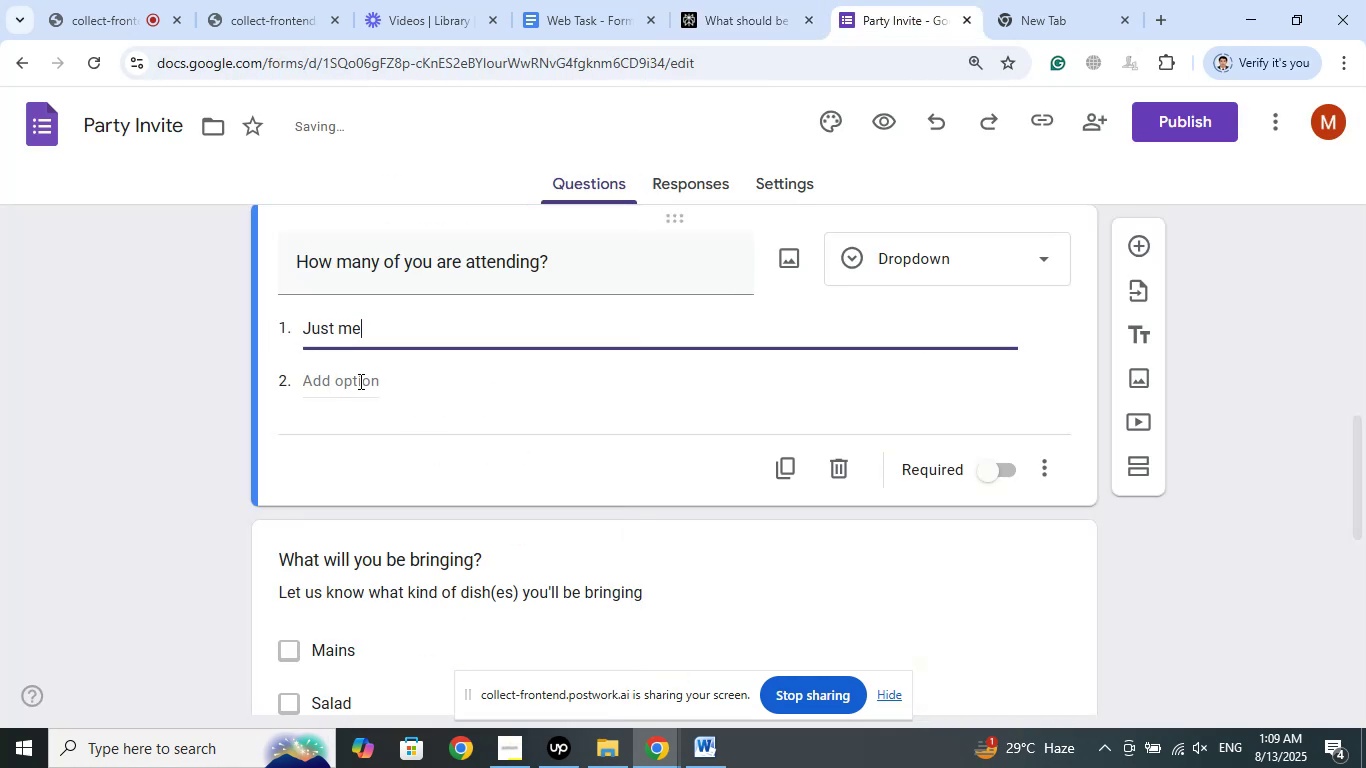 
left_click([359, 381])
 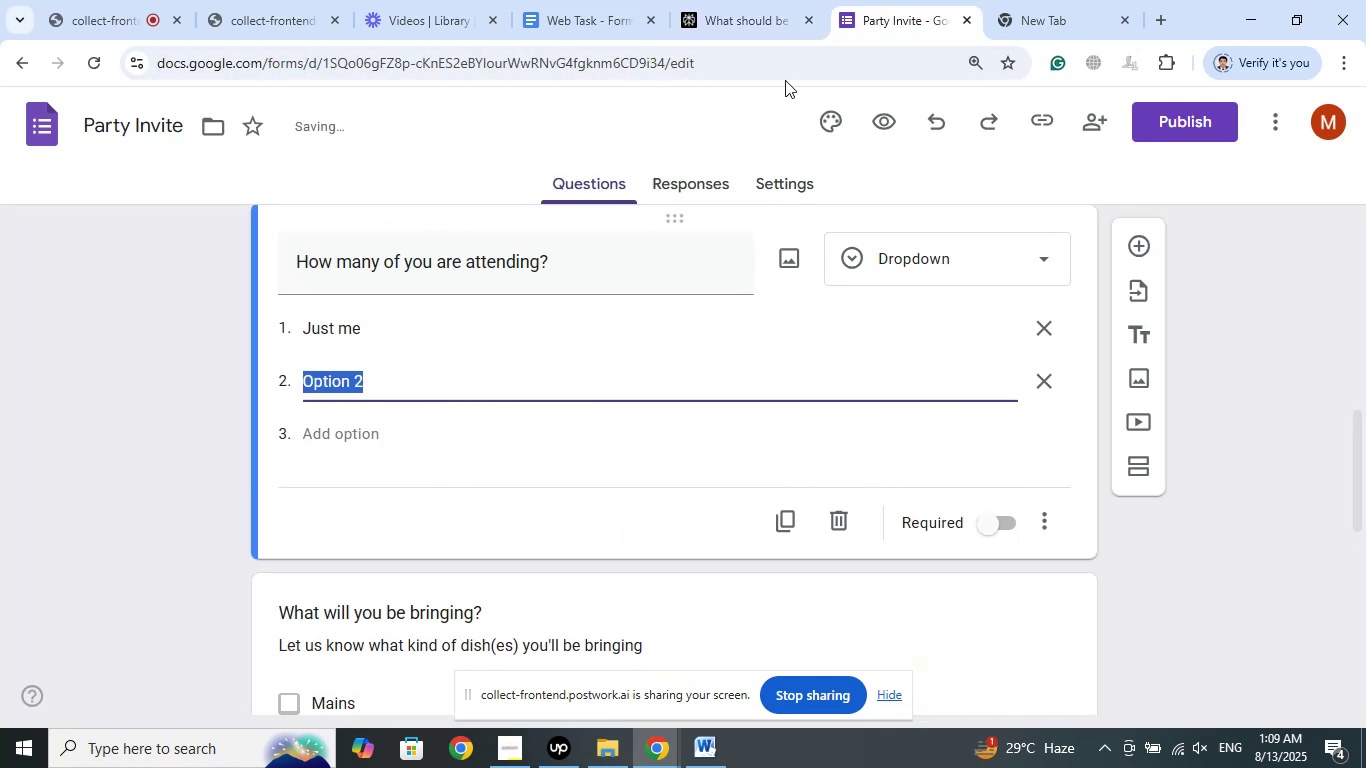 
left_click([772, 0])
 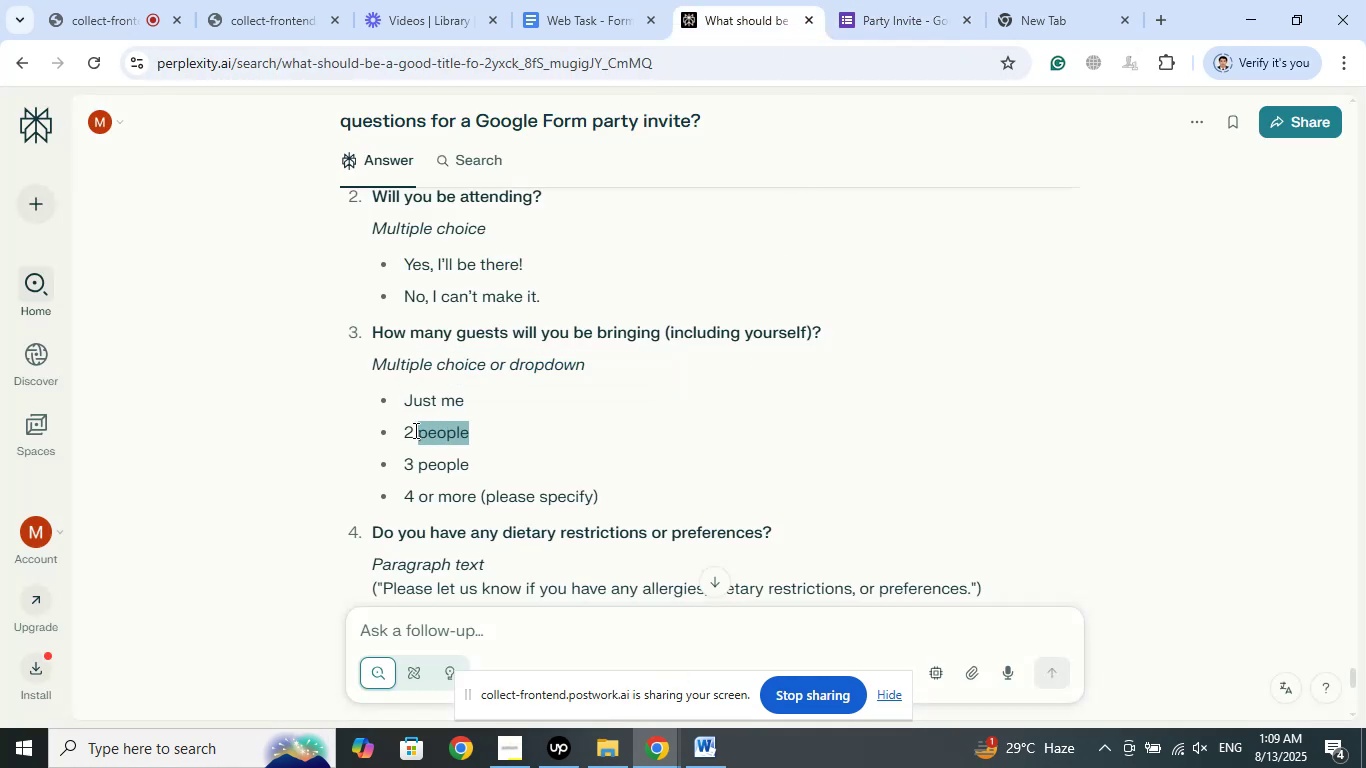 
right_click([406, 433])
 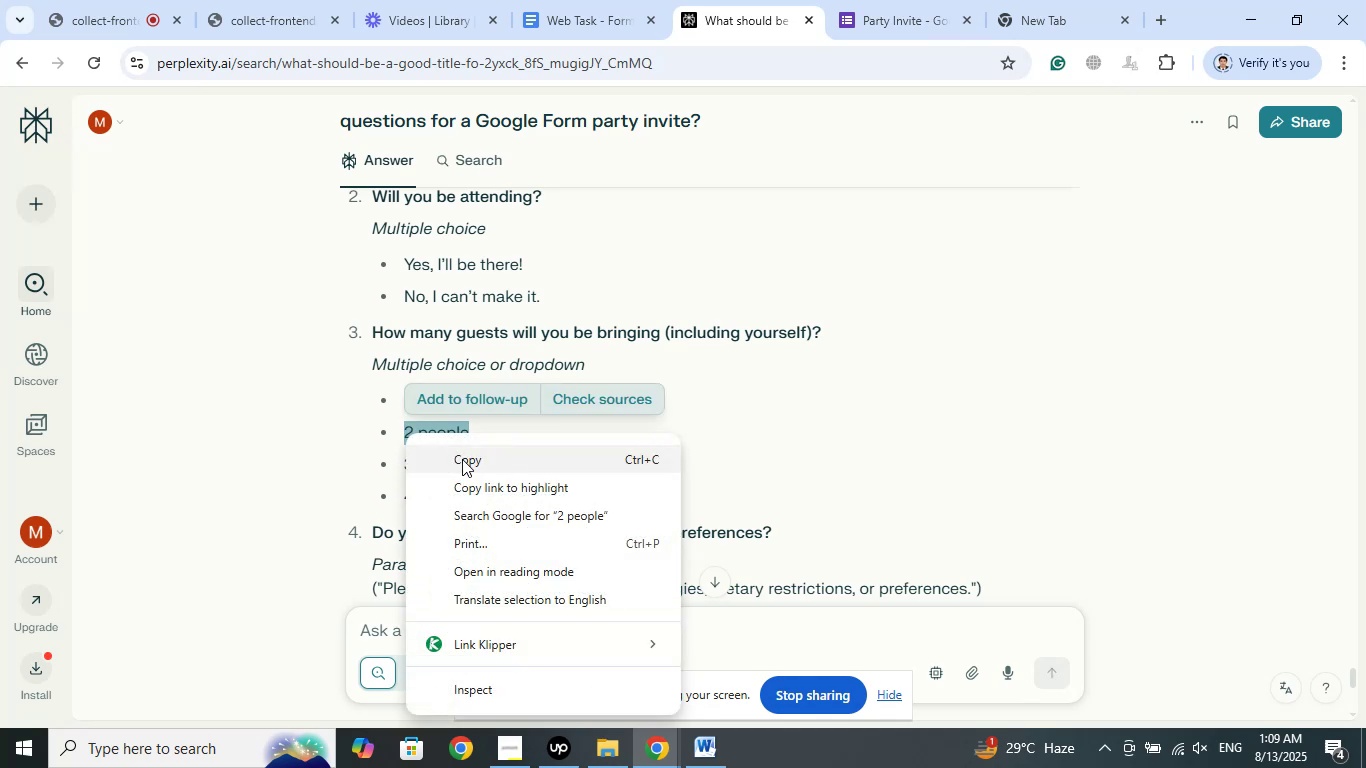 
left_click([462, 460])
 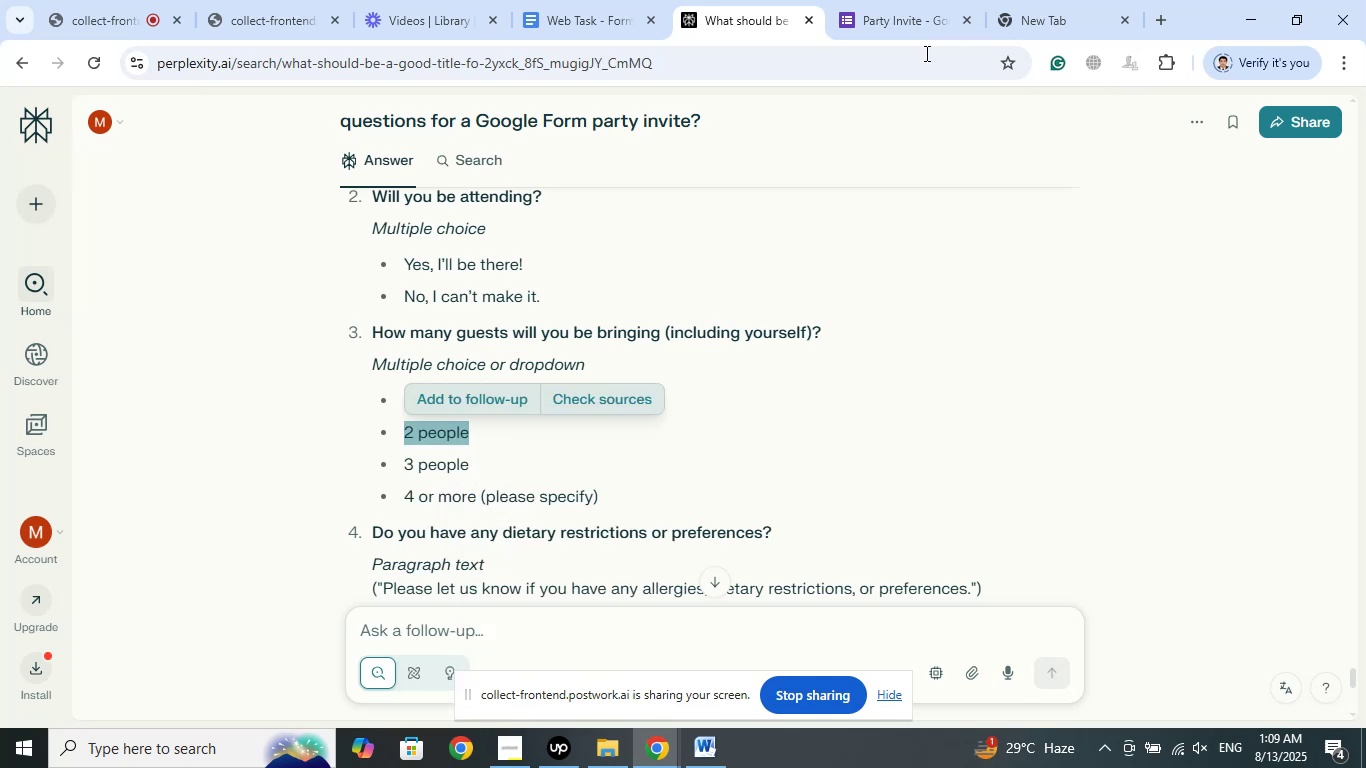 
left_click([889, 0])
 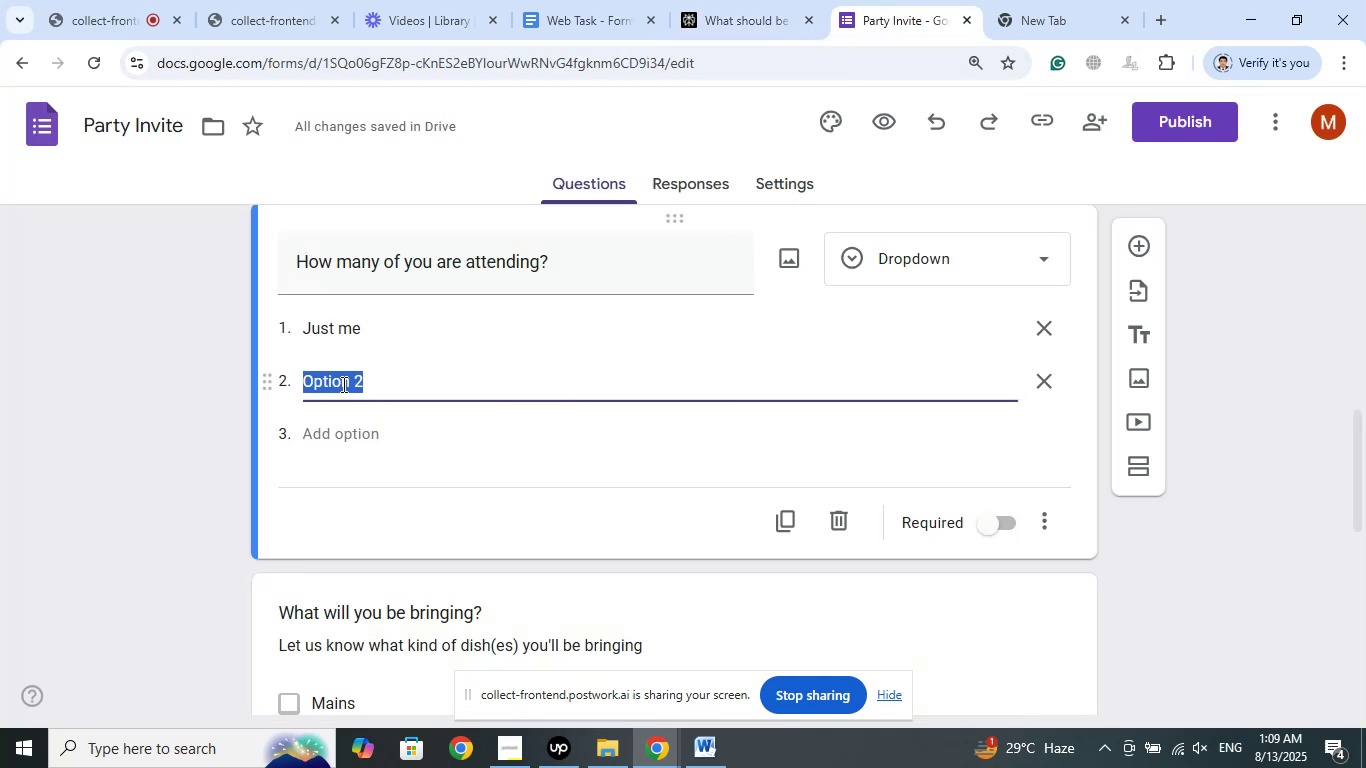 
right_click([342, 381])
 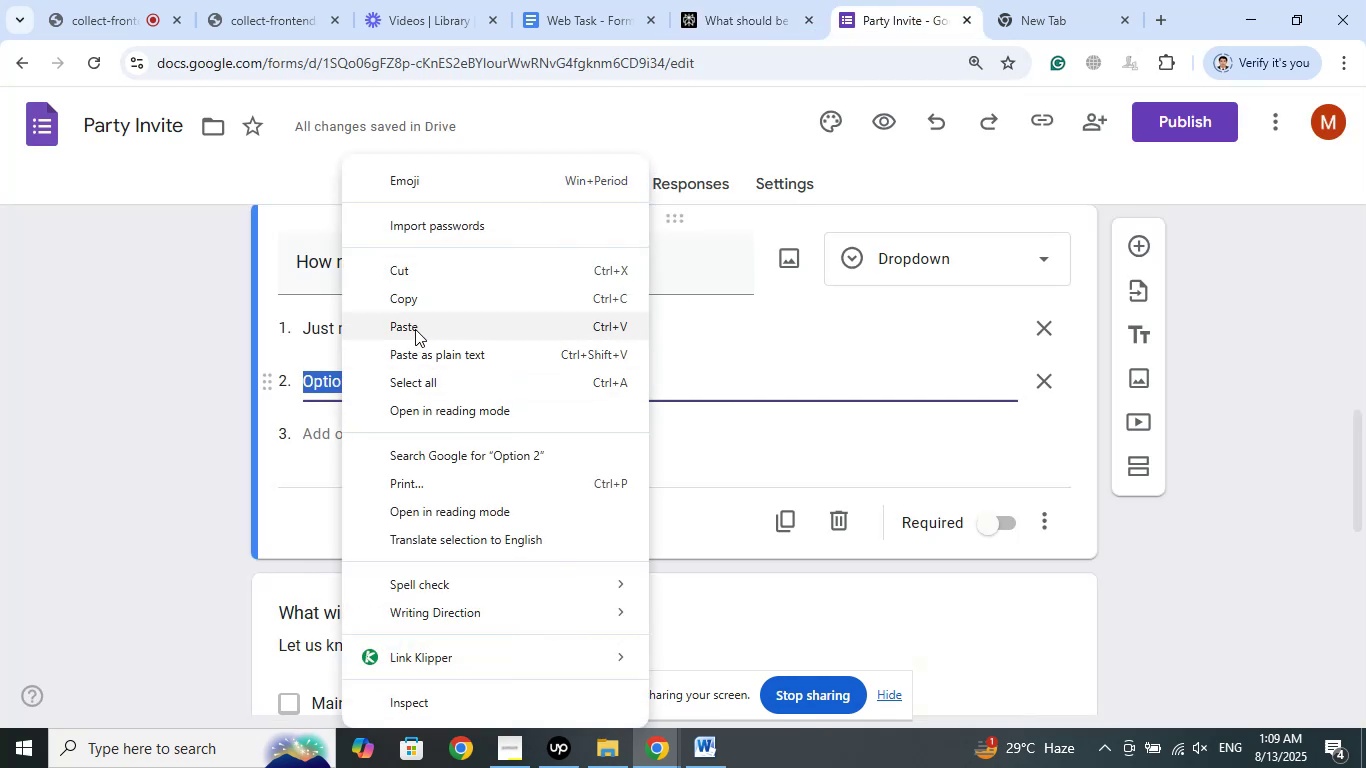 
left_click([408, 320])
 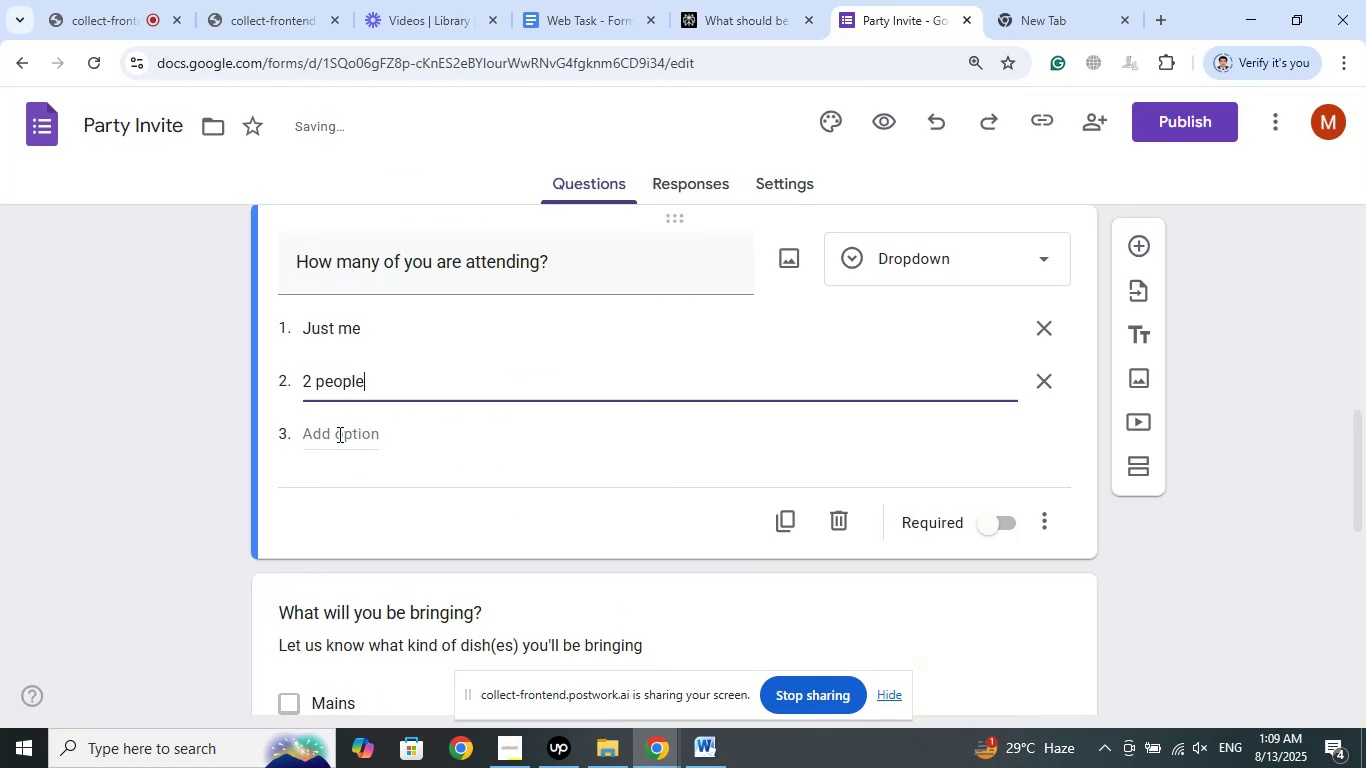 
left_click([338, 432])
 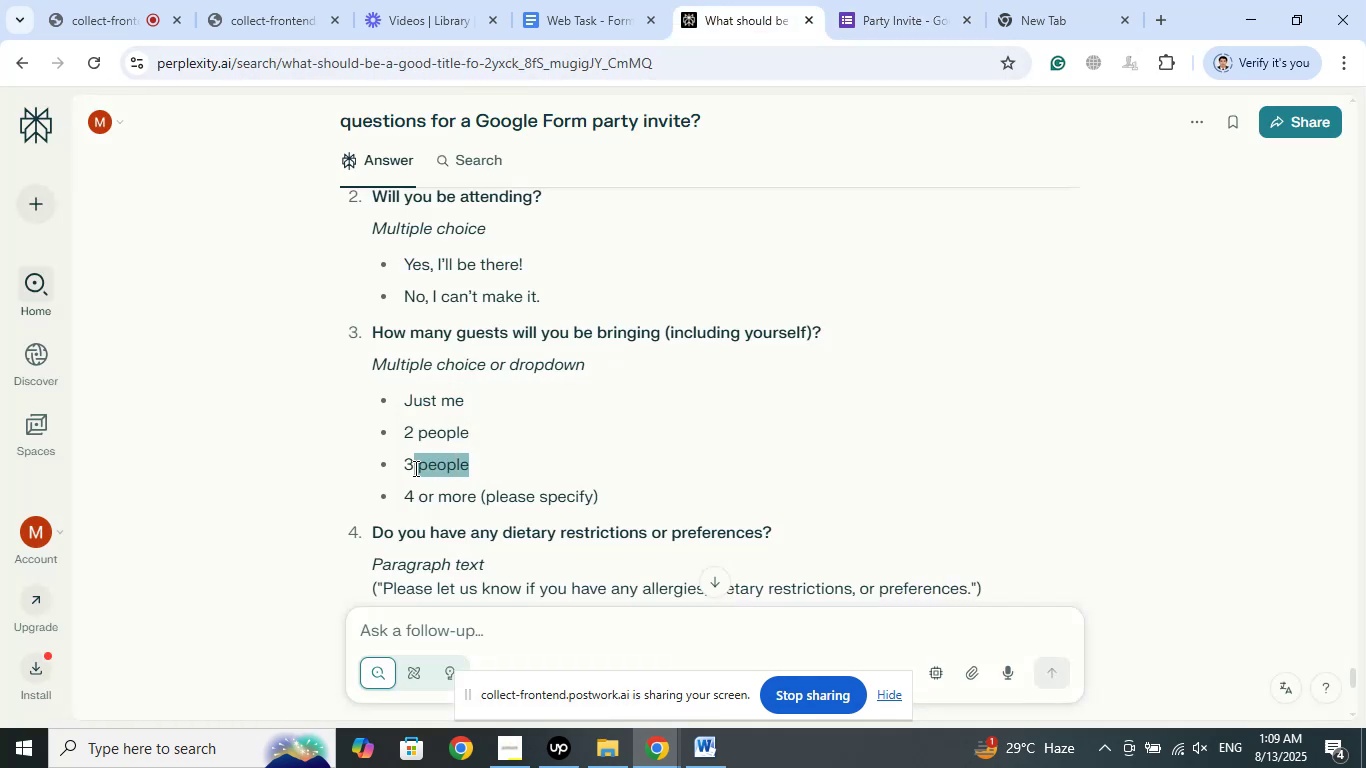 
right_click([426, 466])
 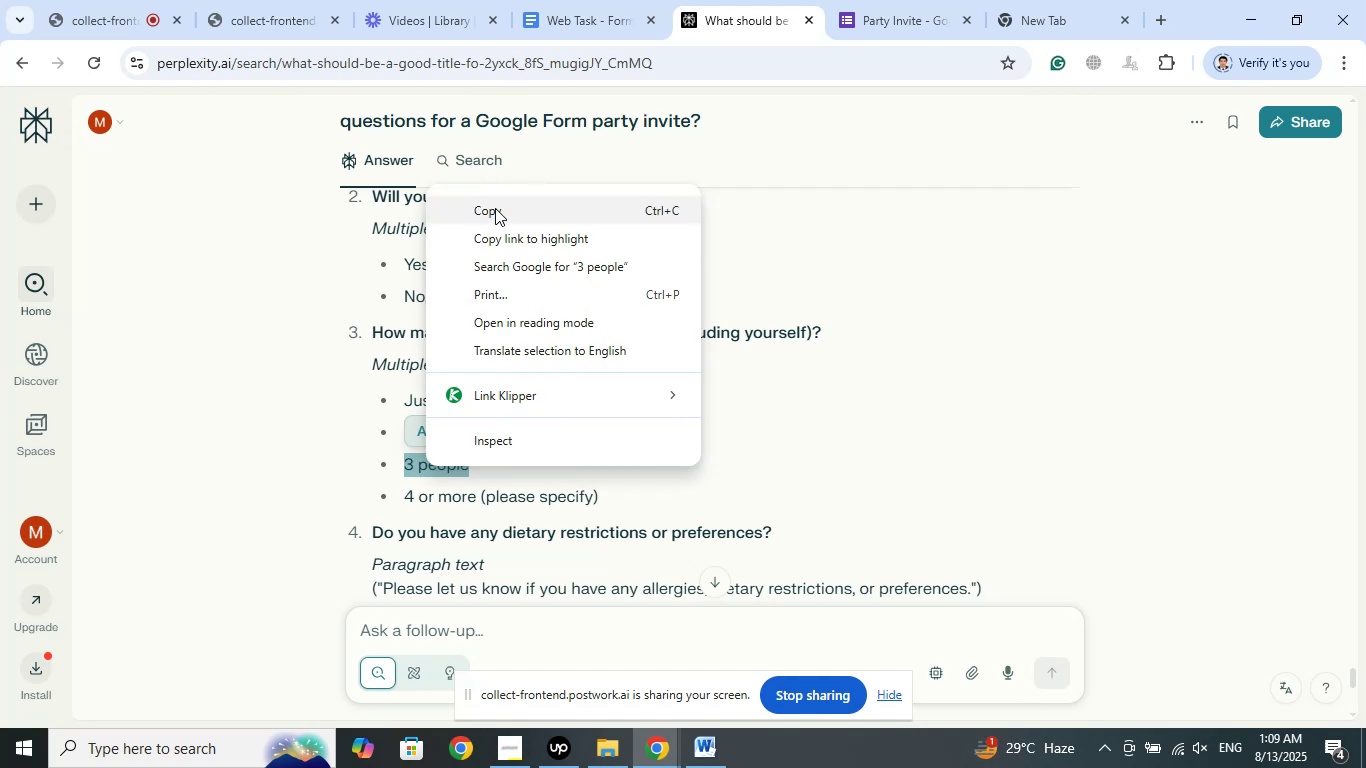 
left_click([497, 210])
 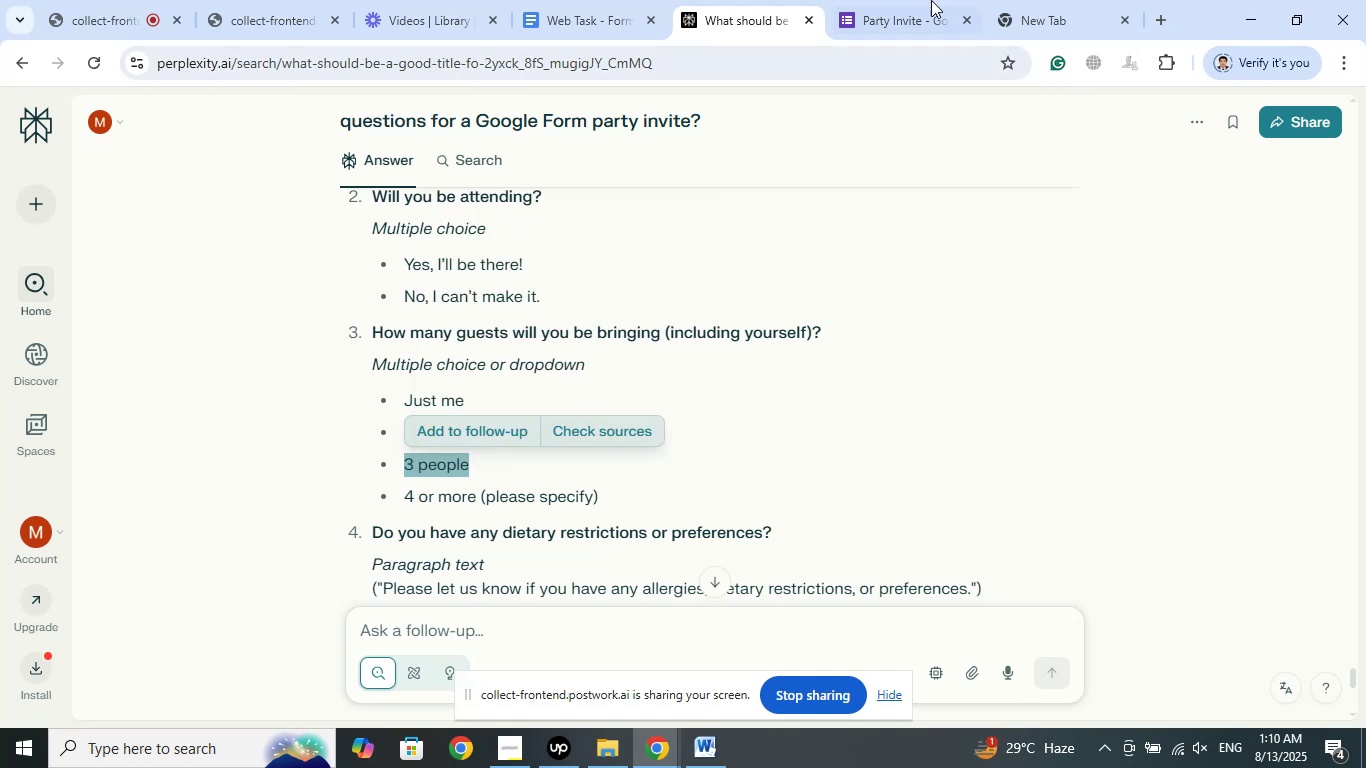 
left_click([920, 0])
 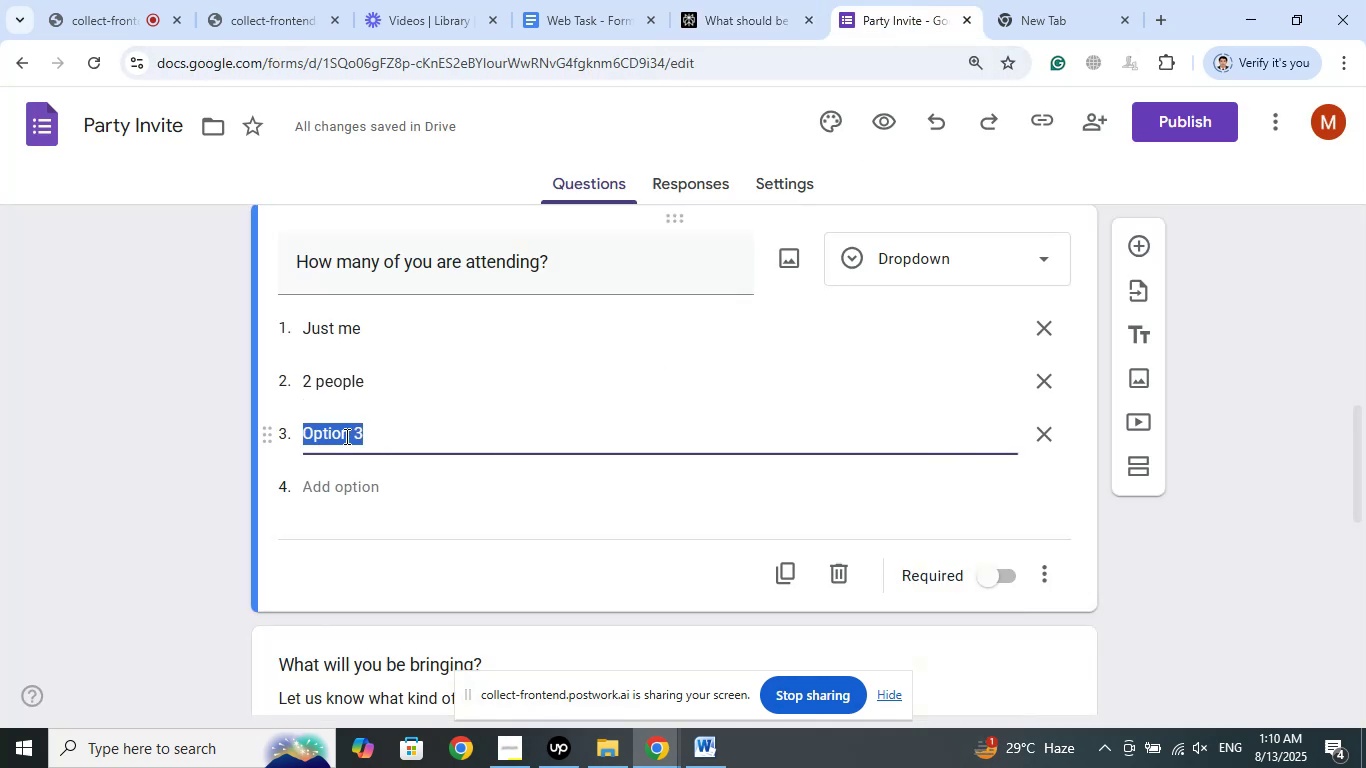 
right_click([344, 436])
 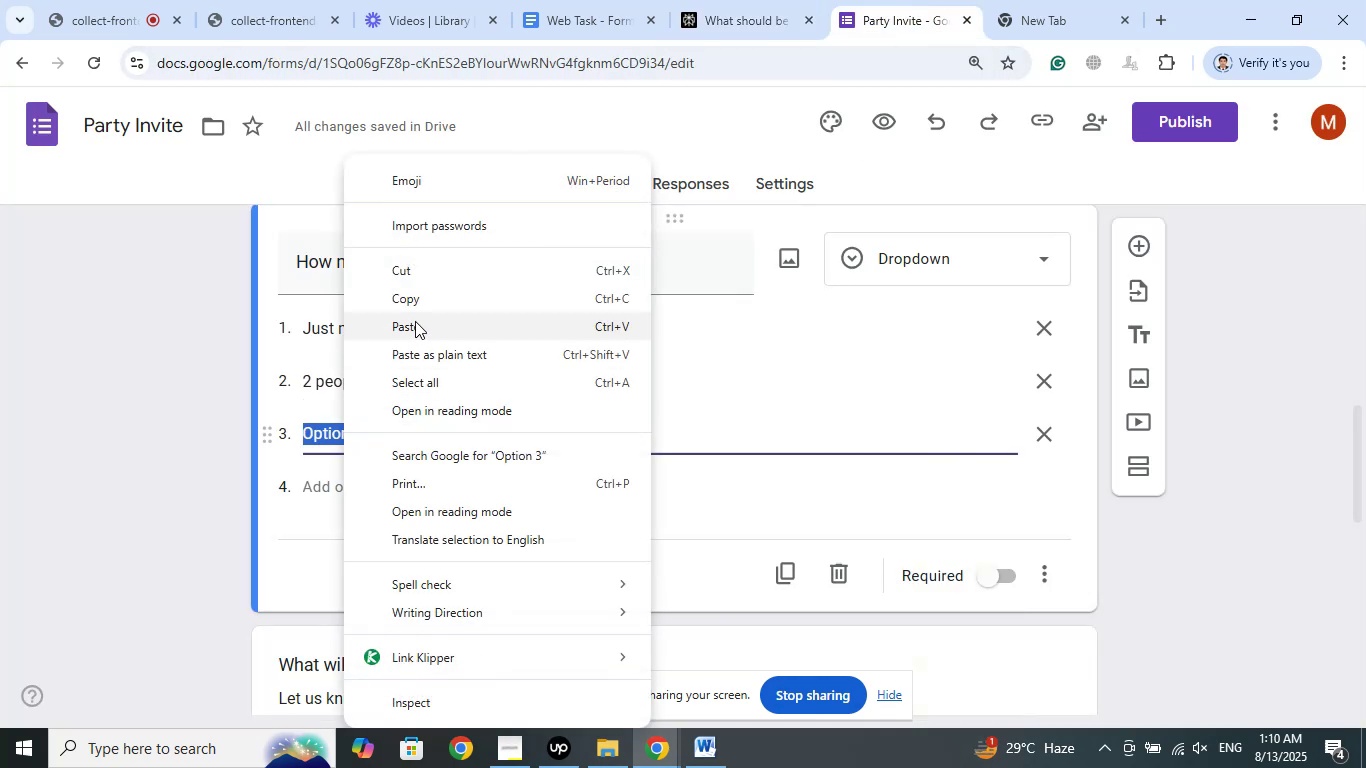 
left_click([415, 321])
 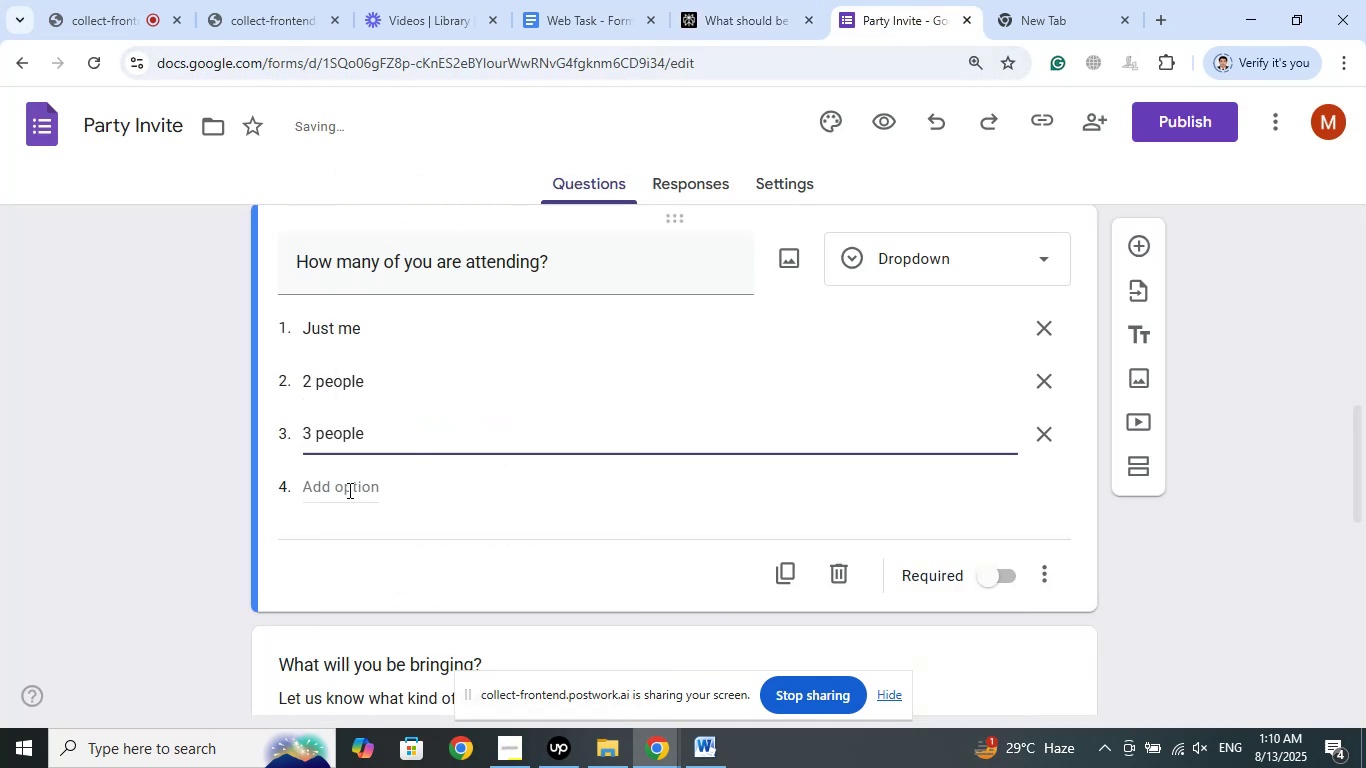 
left_click([345, 488])
 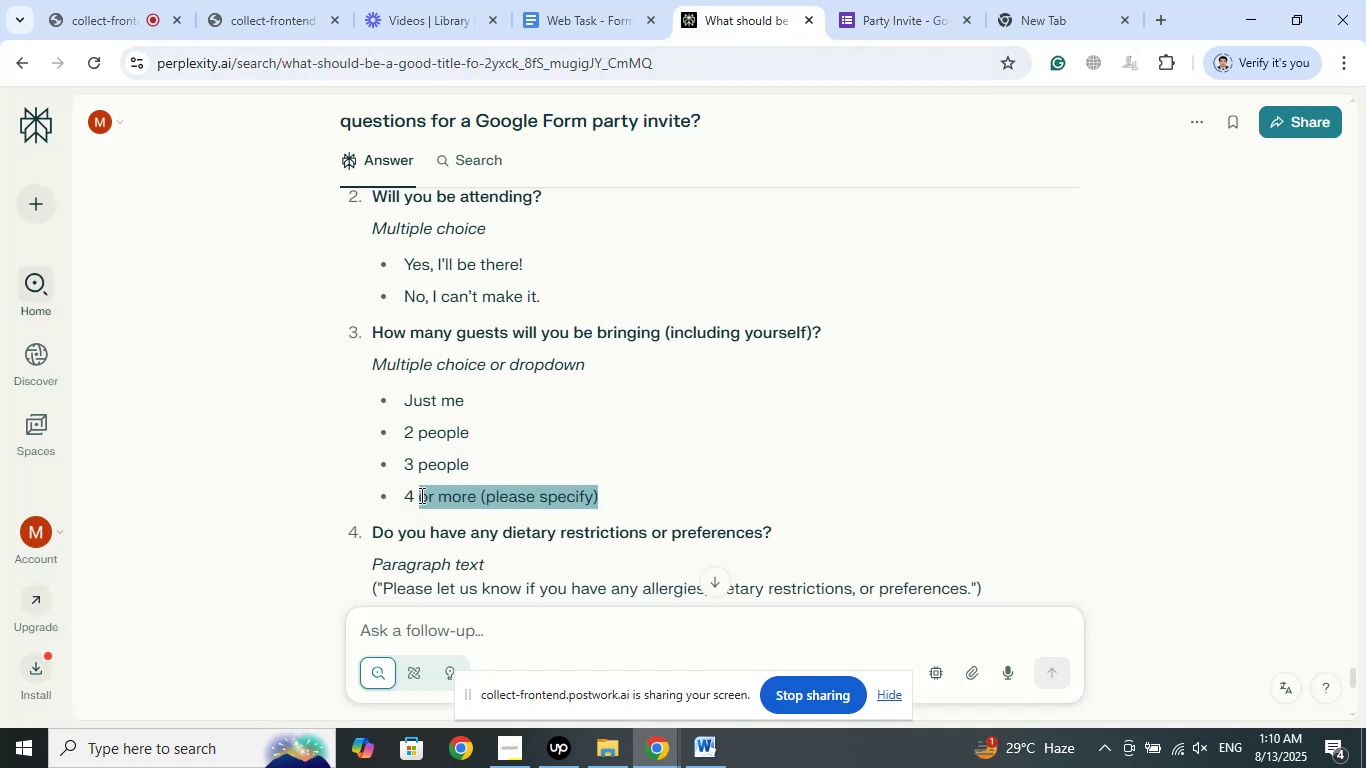 
wait(5.66)
 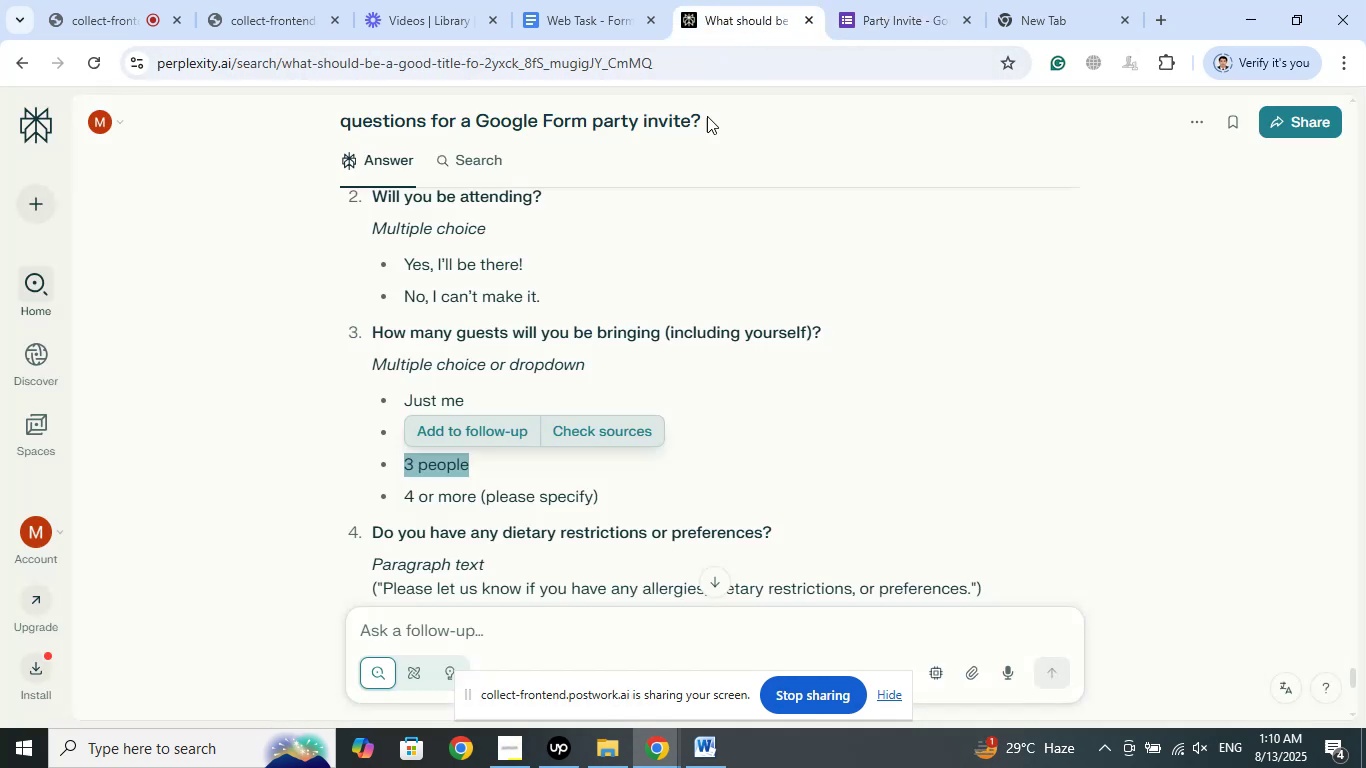 
right_click([471, 496])
 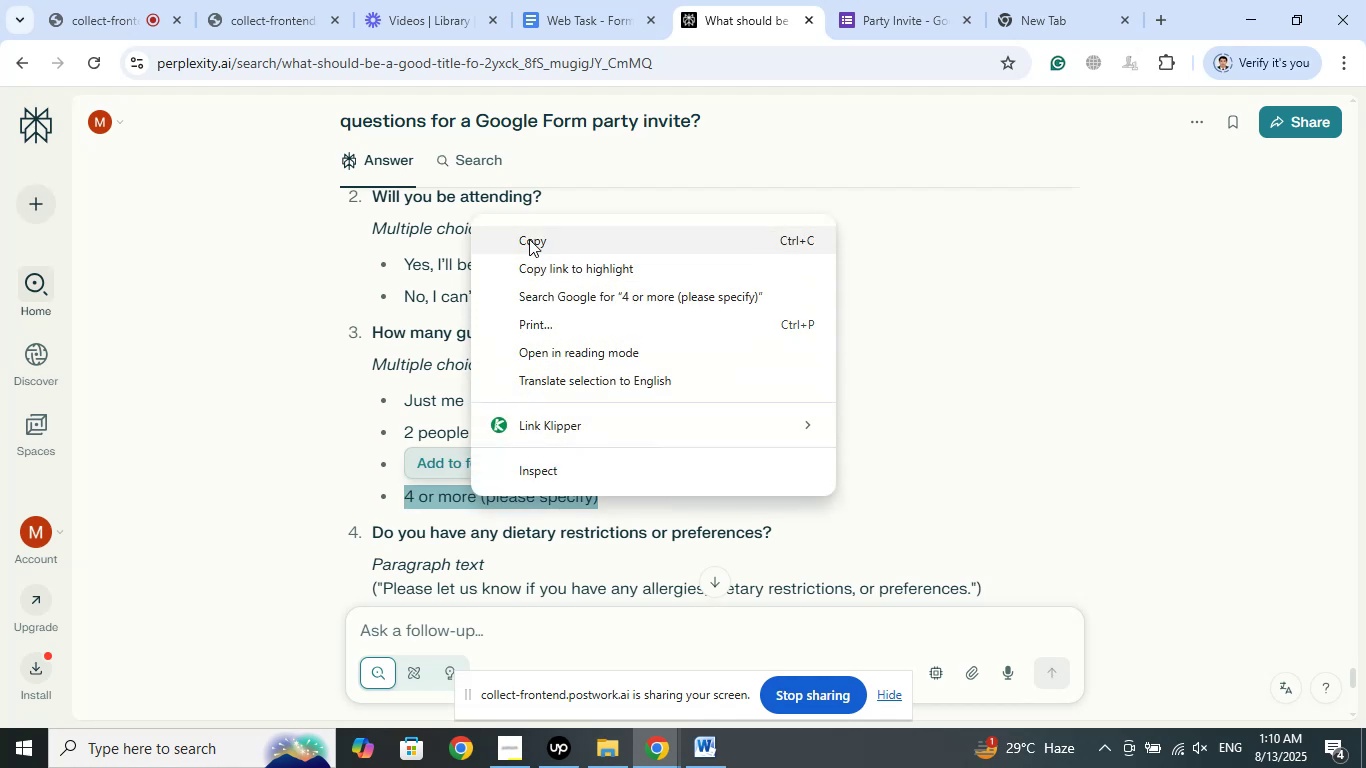 
left_click([529, 237])
 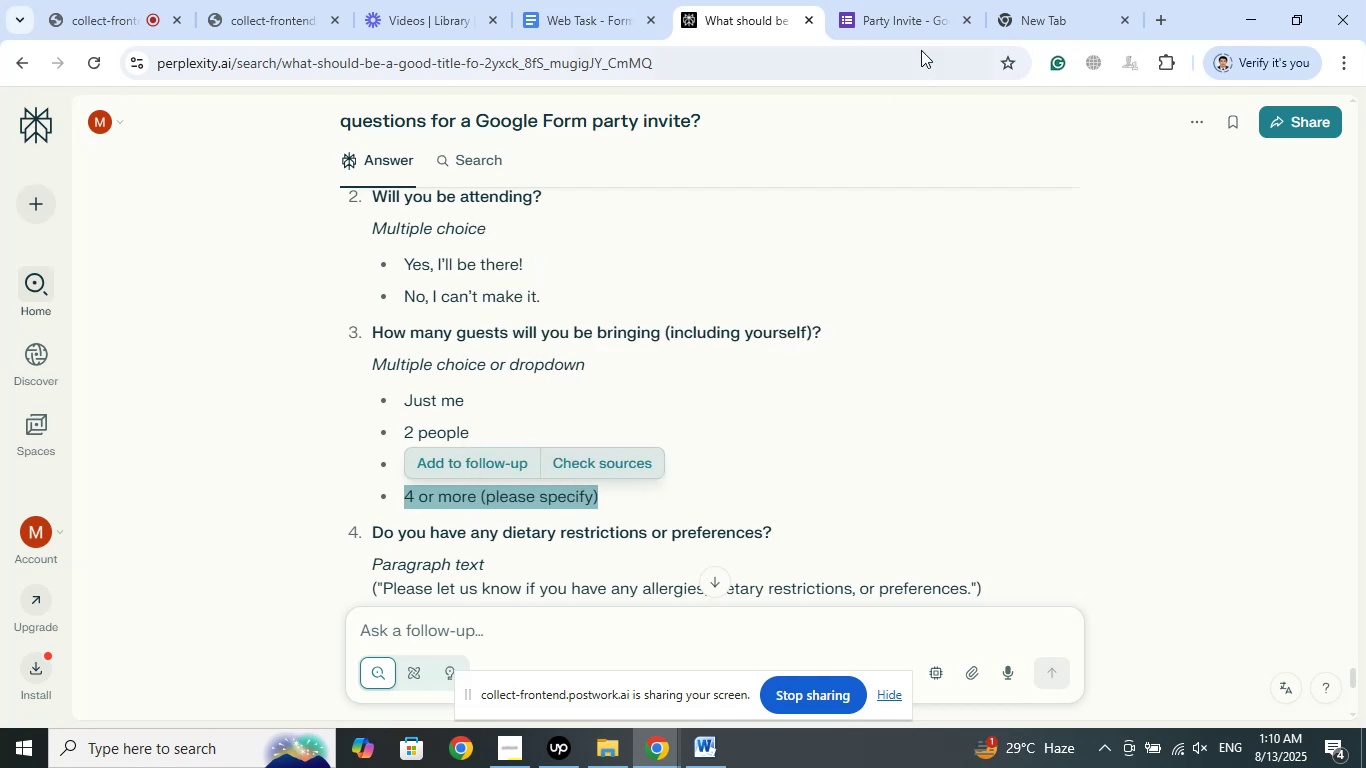 
left_click([933, 0])
 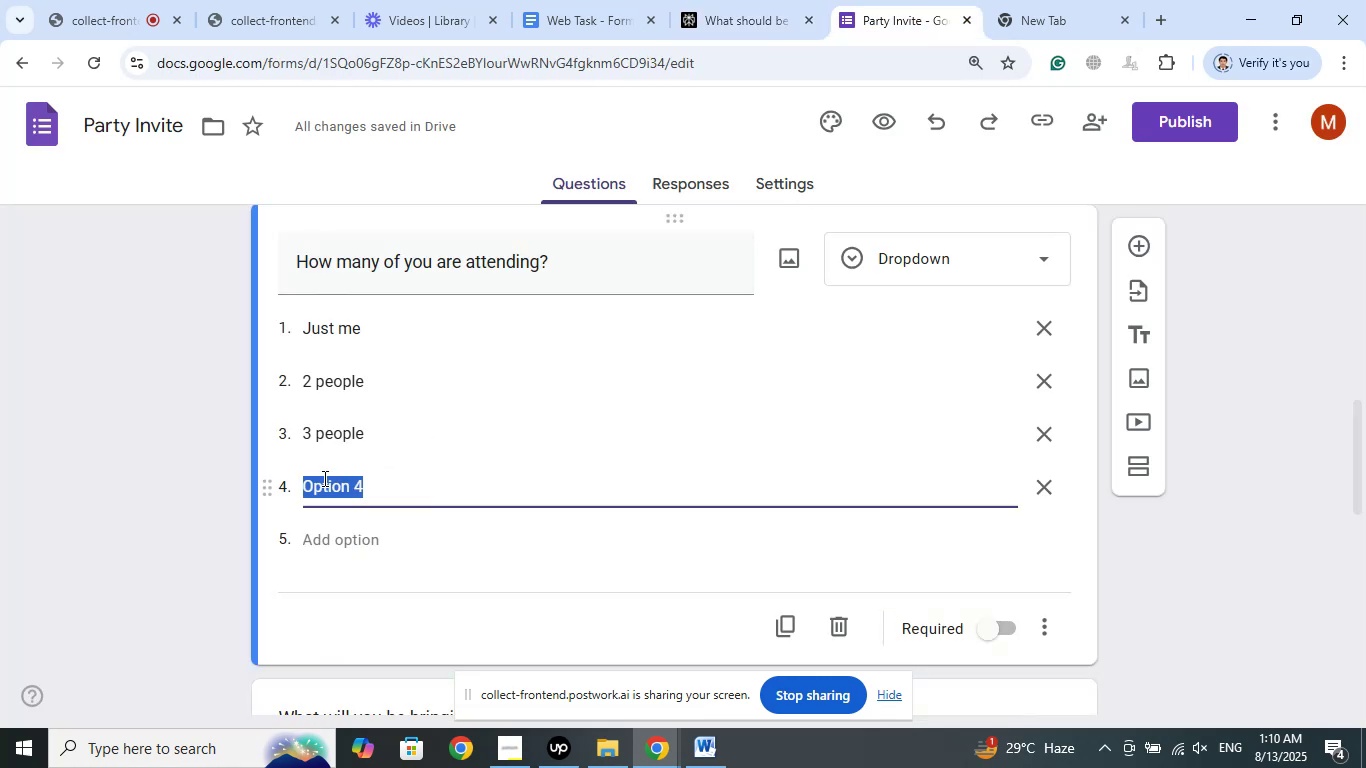 
right_click([323, 485])
 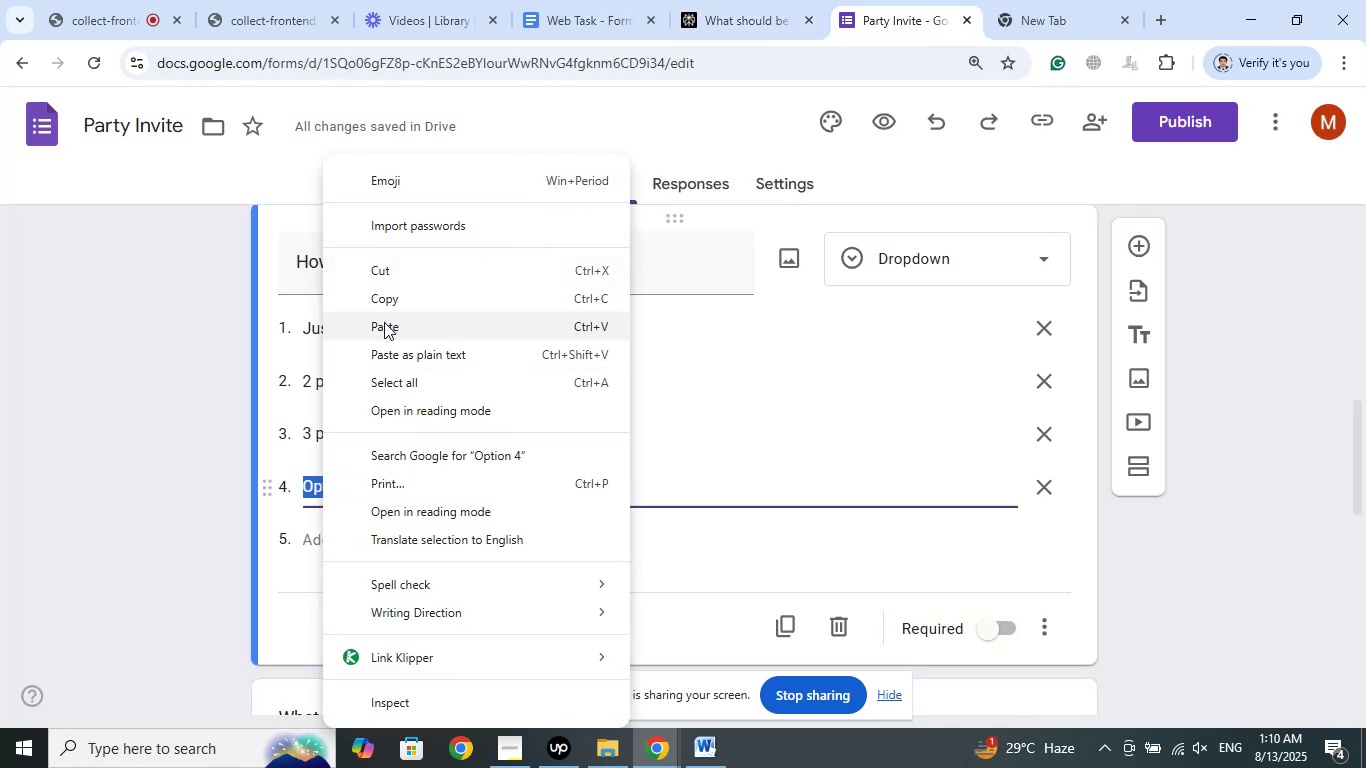 
left_click([376, 336])
 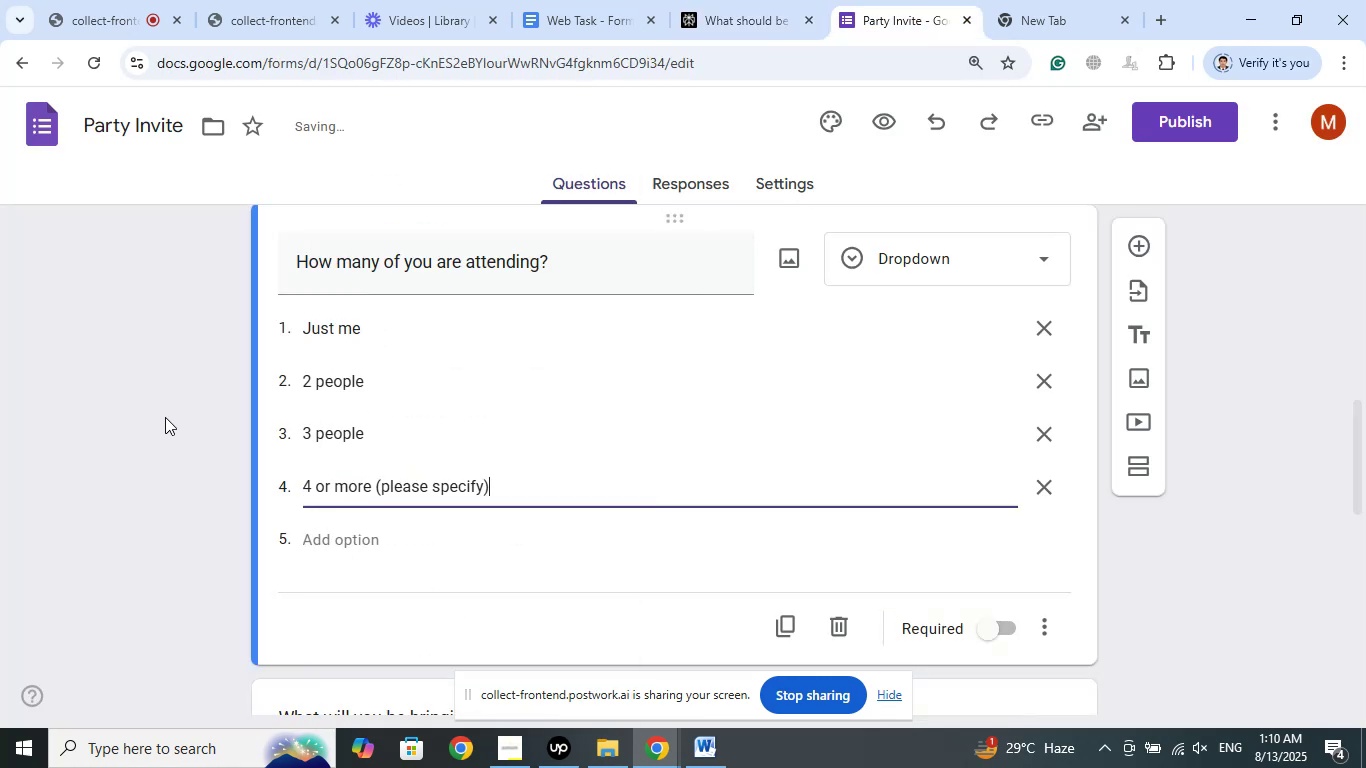 
left_click([165, 416])
 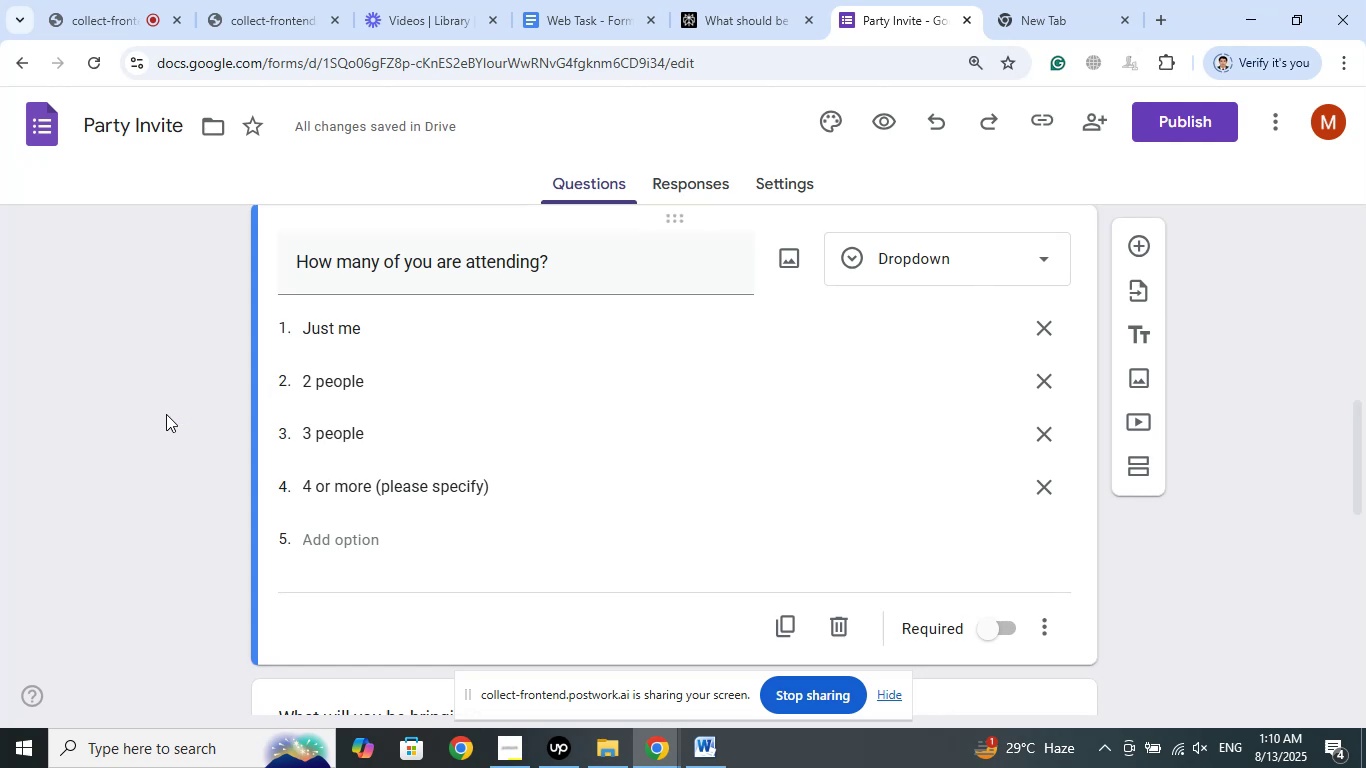 
wait(16.89)
 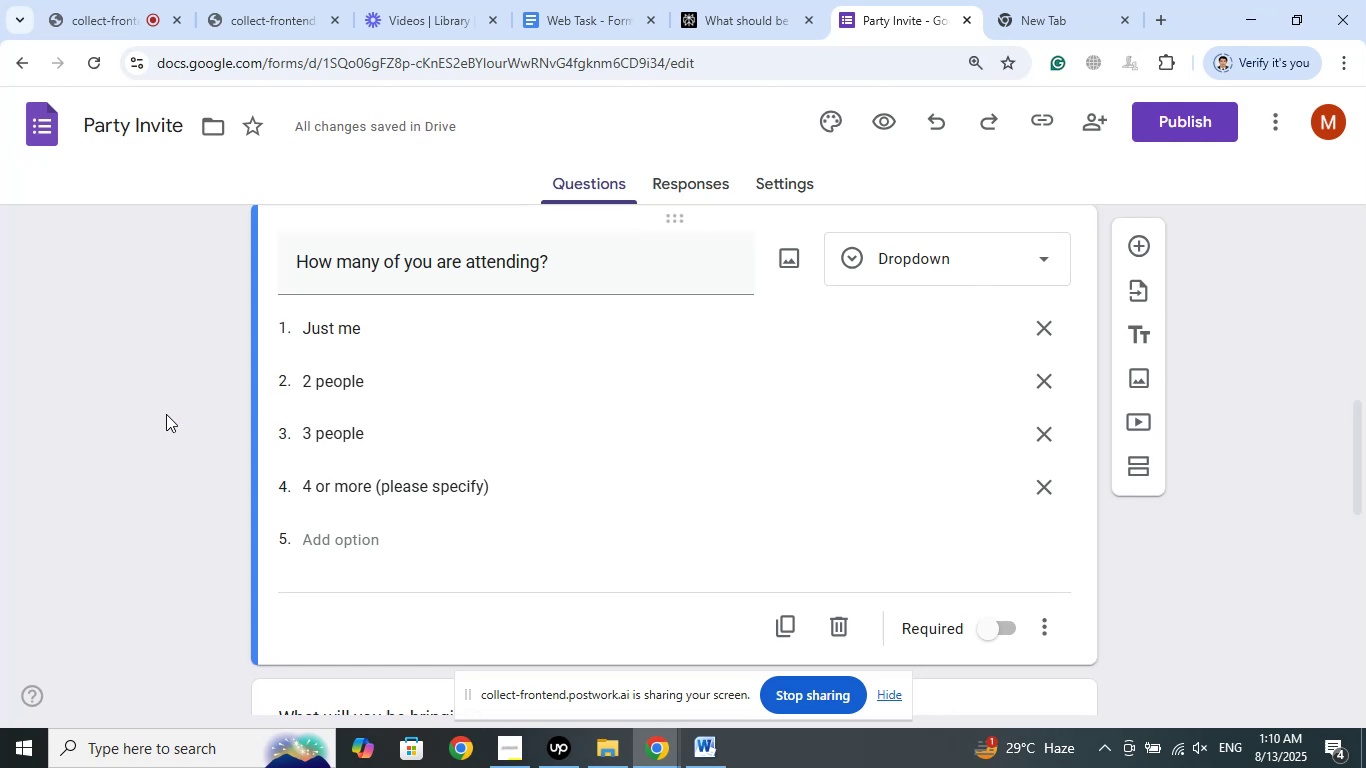 
right_click([380, 253])
 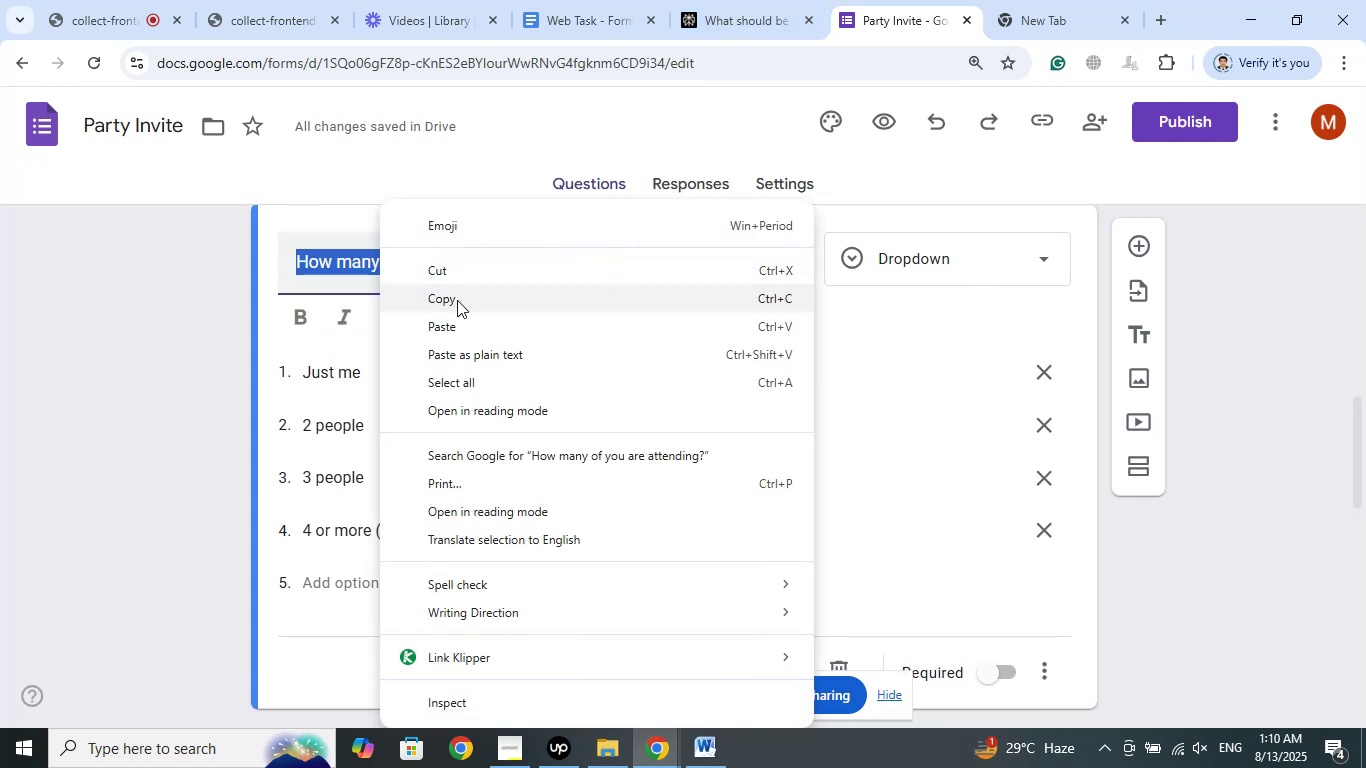 
left_click([453, 307])
 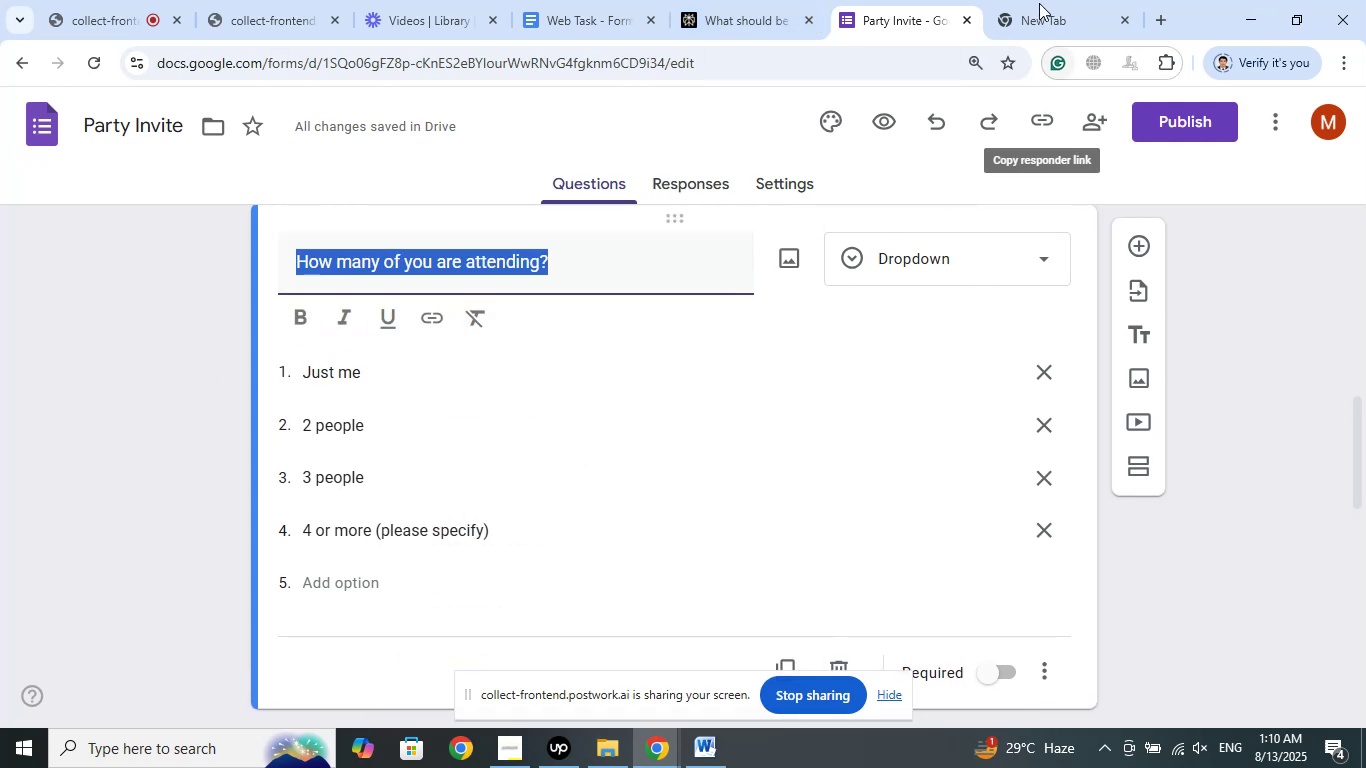 
left_click([1039, 0])
 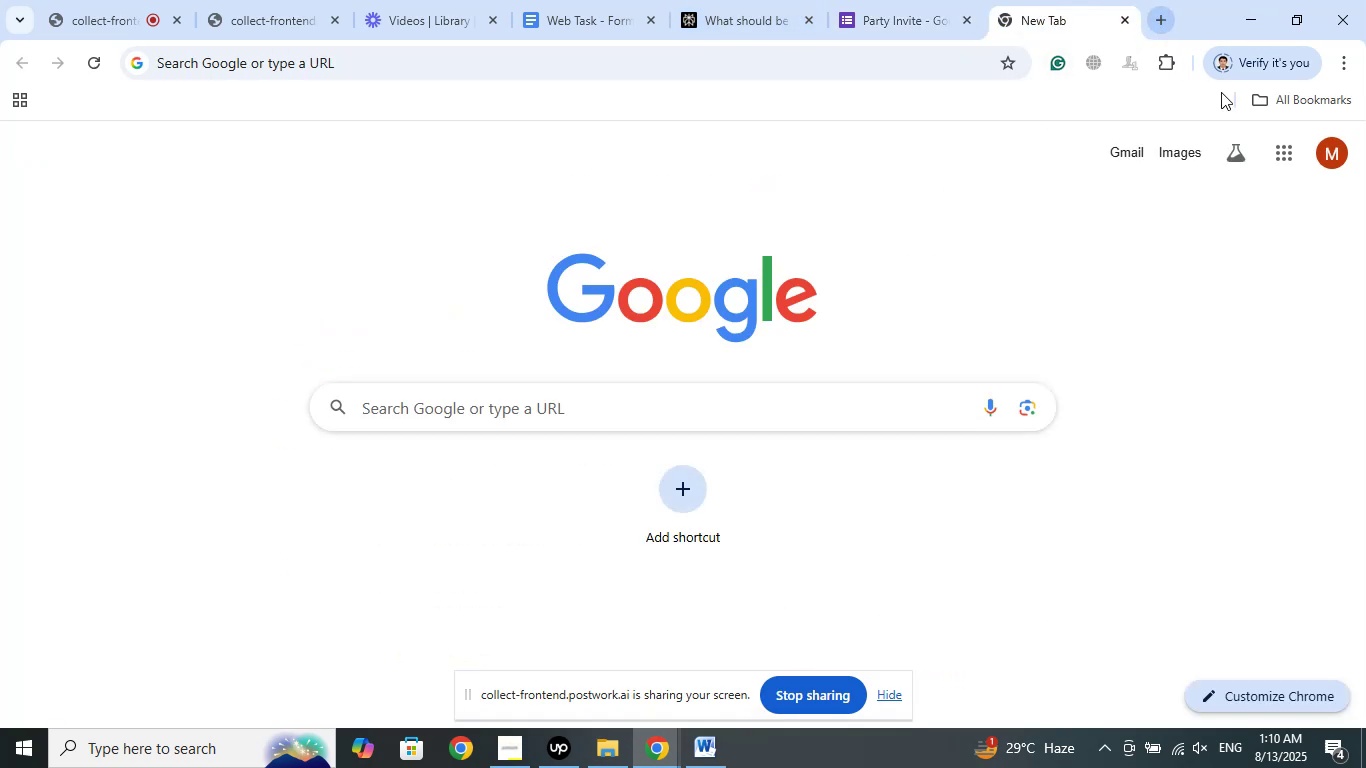 
left_click([1277, 153])
 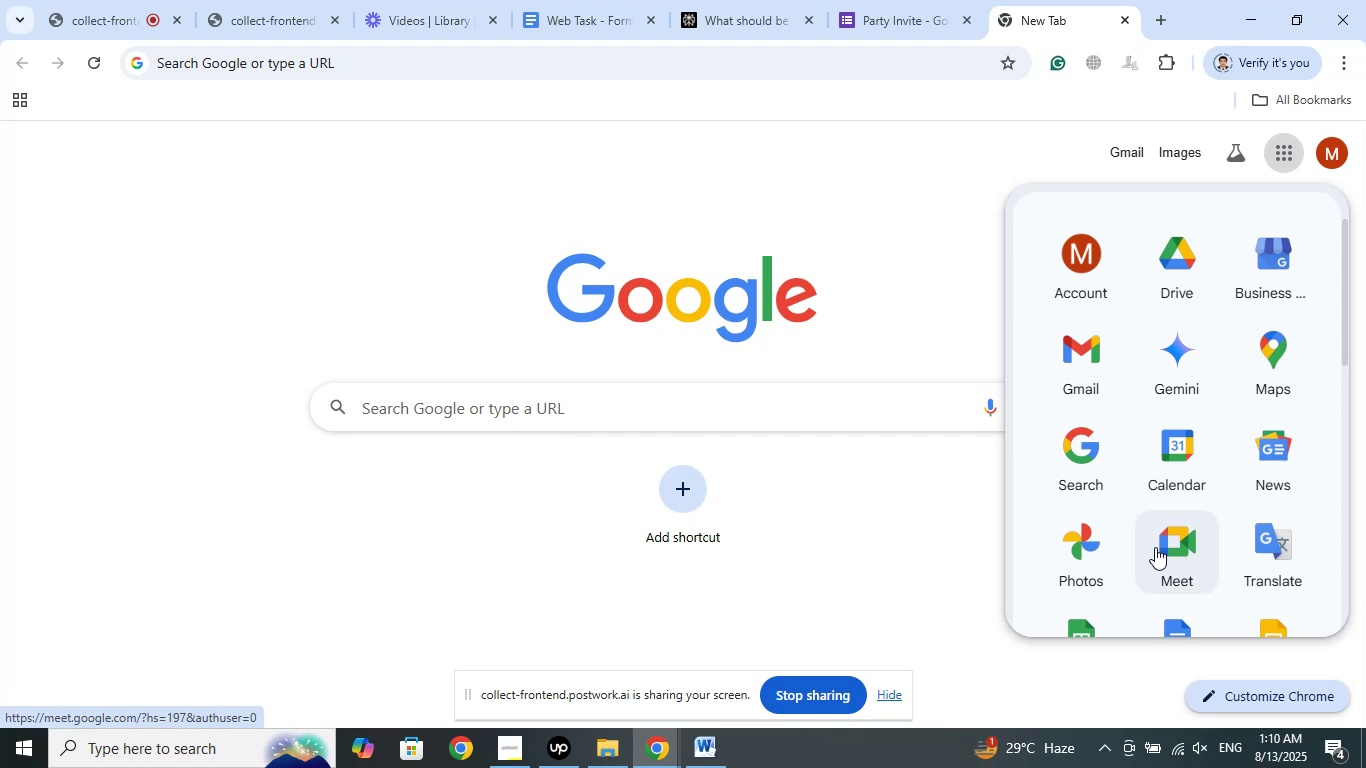 
scroll: coordinate [1159, 553], scroll_direction: down, amount: 1.0
 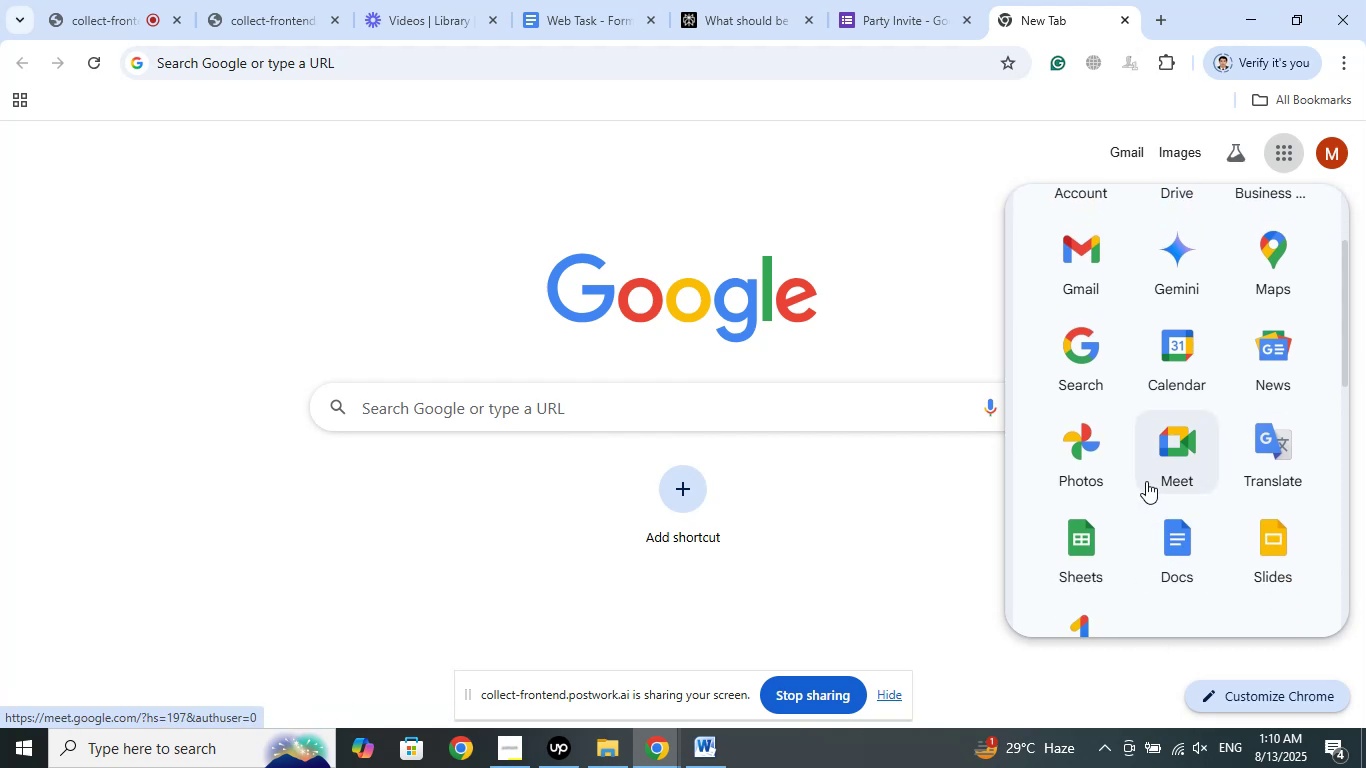 
left_click([1273, 437])
 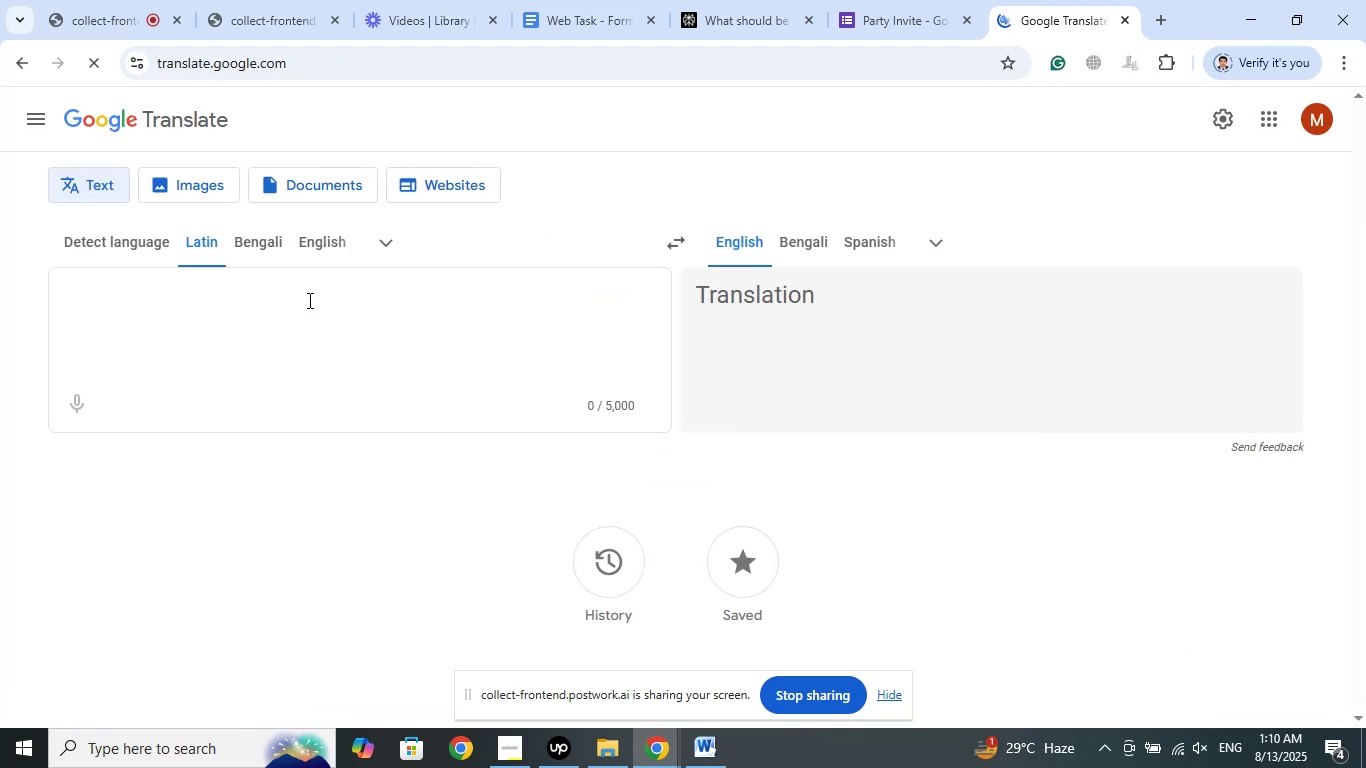 
right_click([308, 300])
 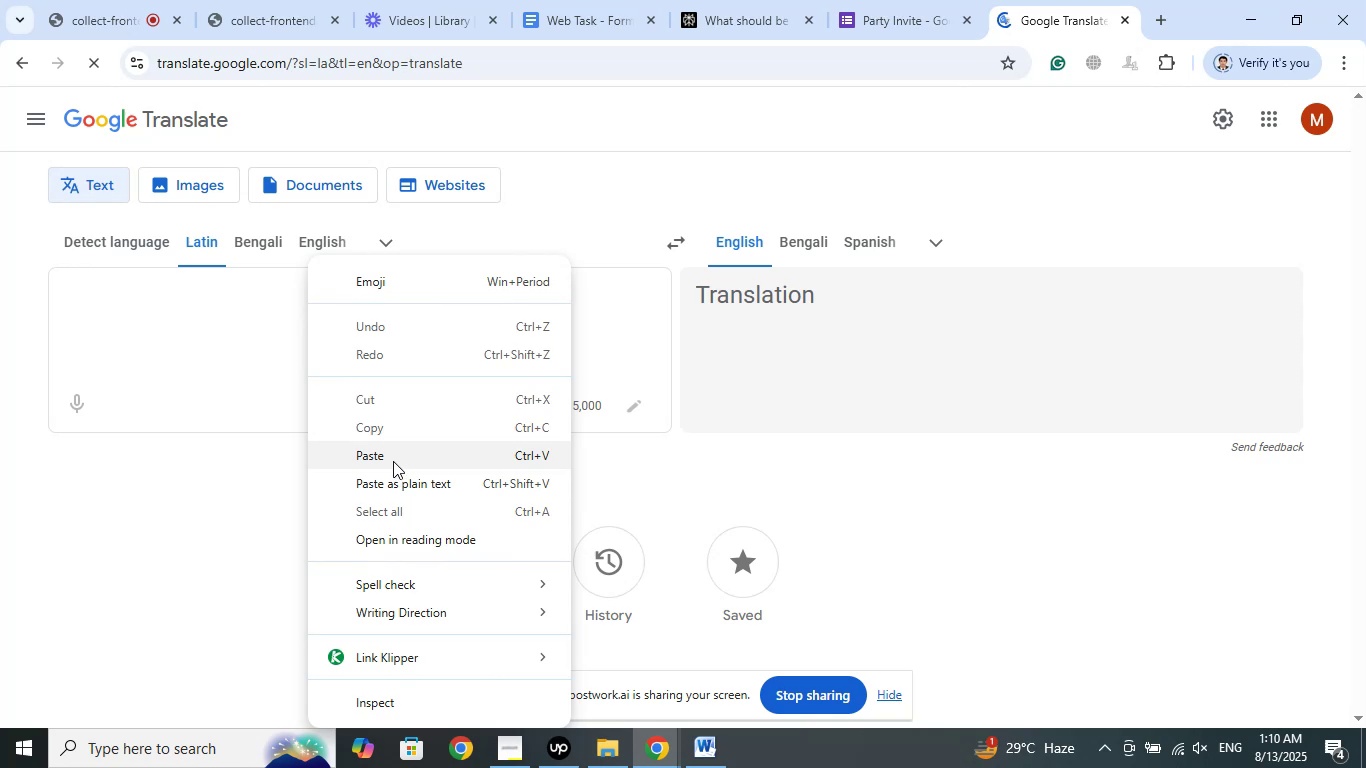 
left_click([393, 459])
 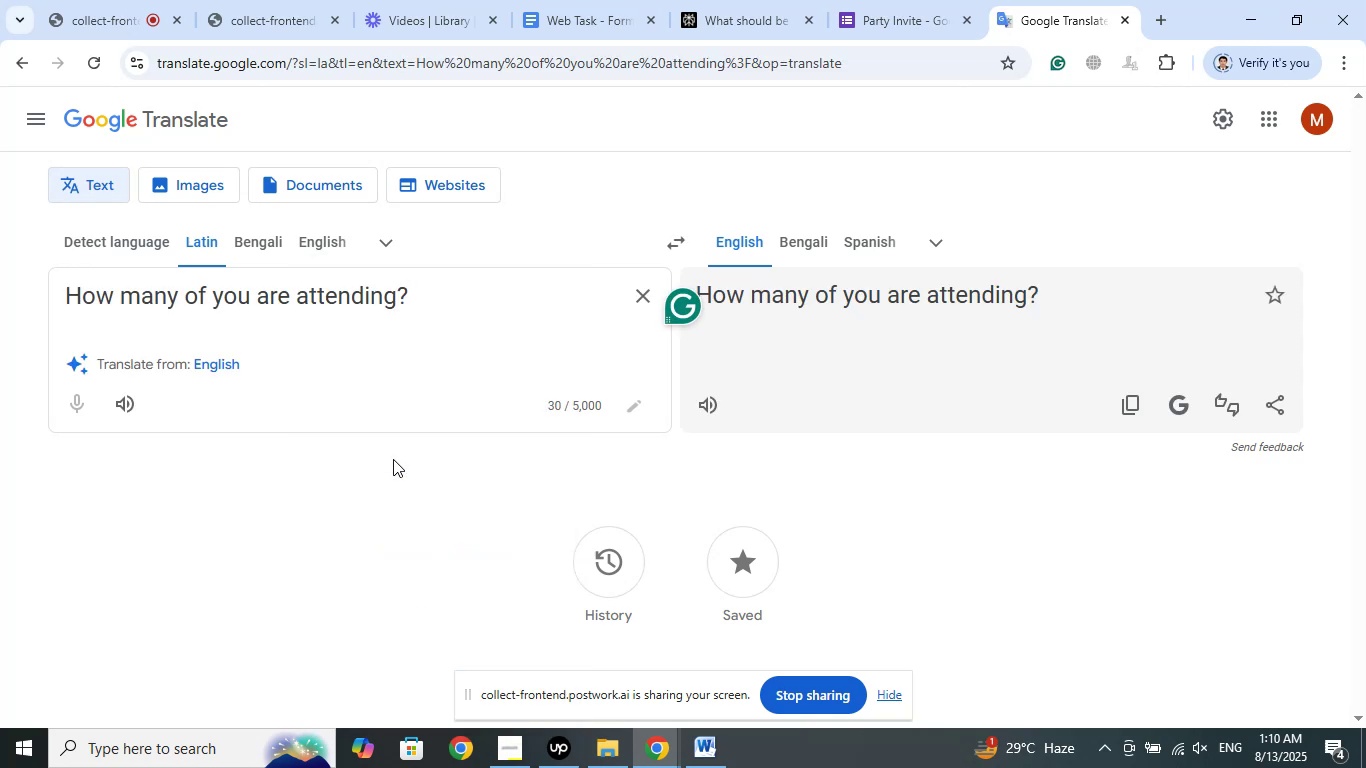 
wait(5.53)
 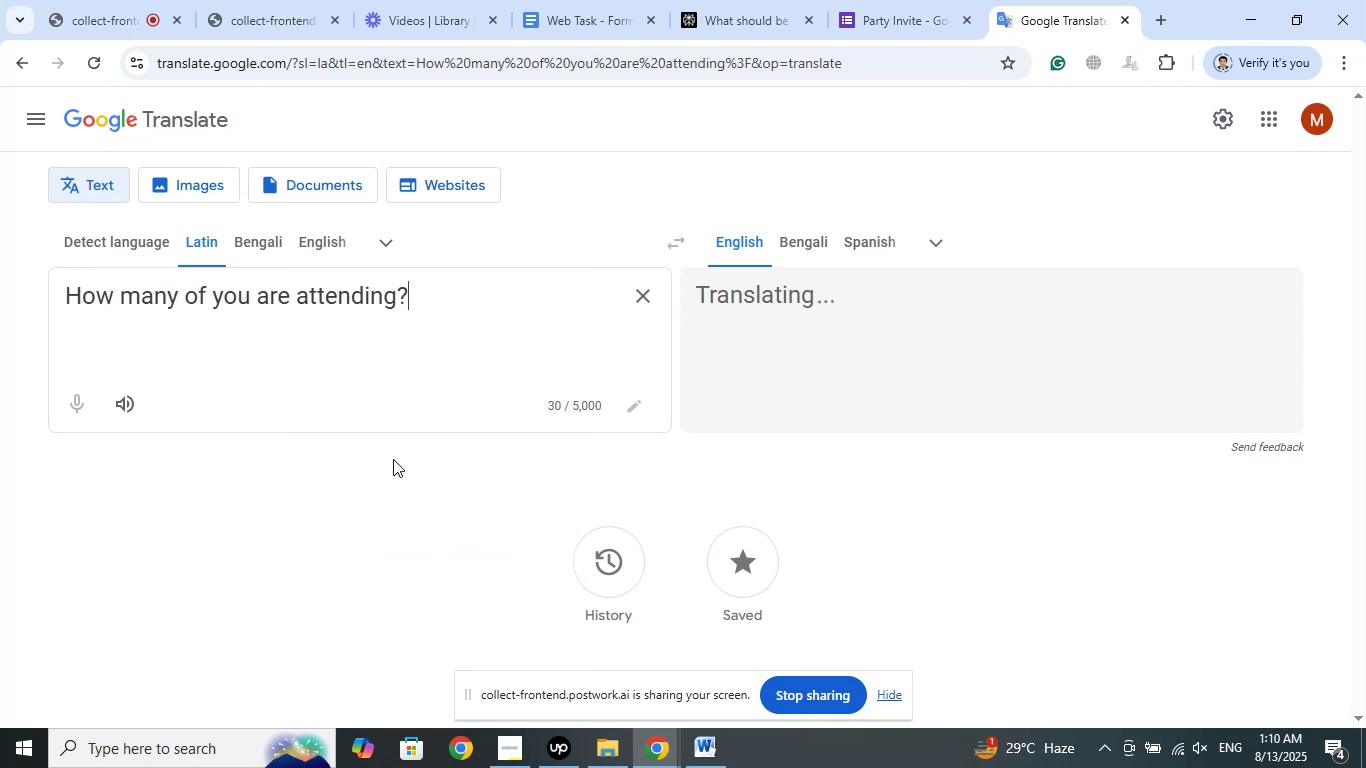 
left_click([260, 243])
 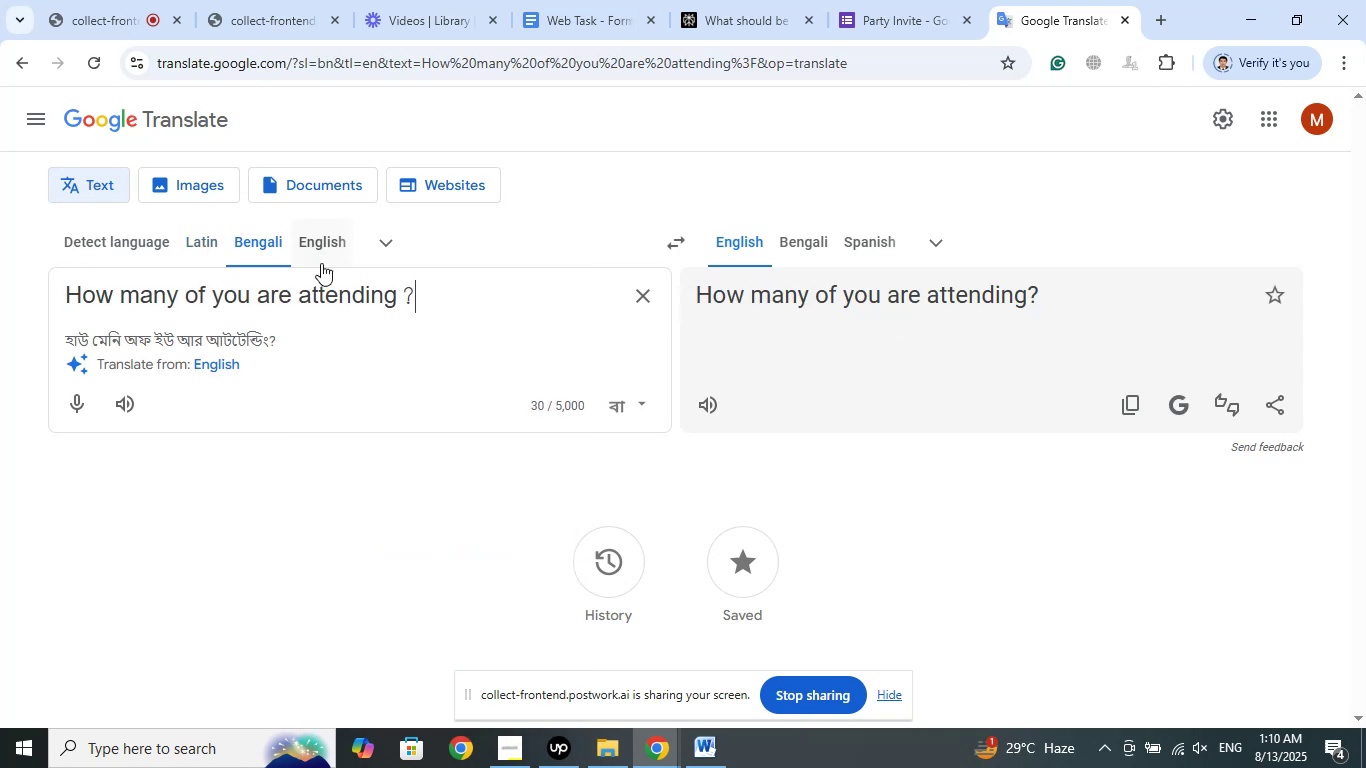 
left_click([319, 250])
 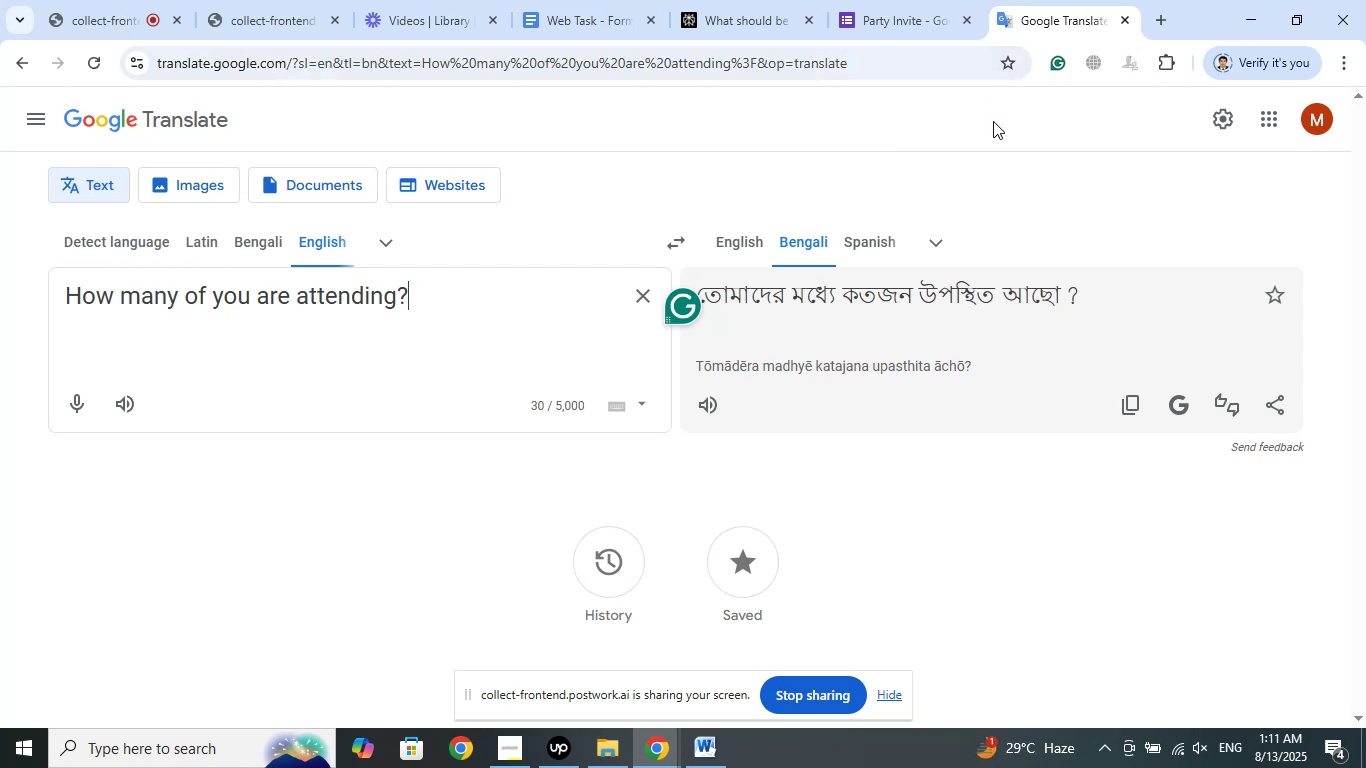 
wait(6.66)
 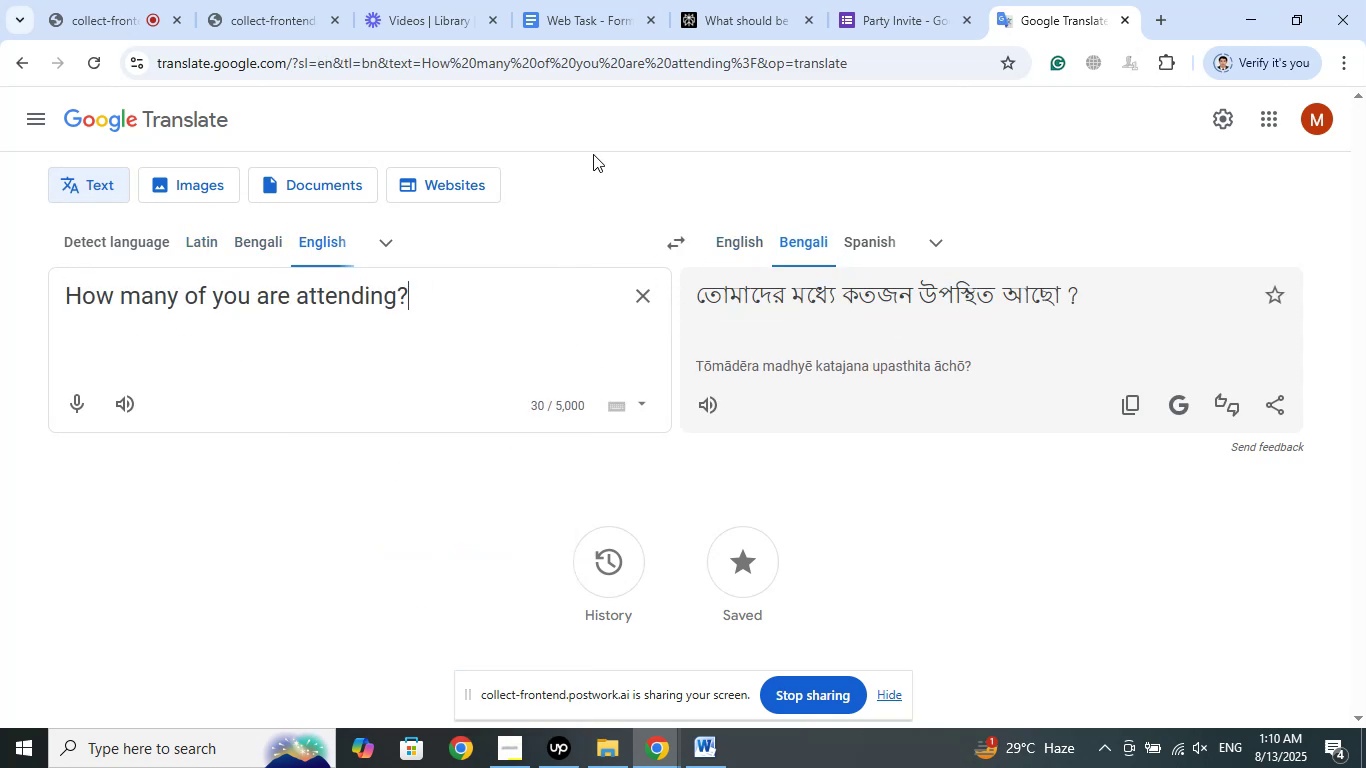 
left_click([746, 0])
 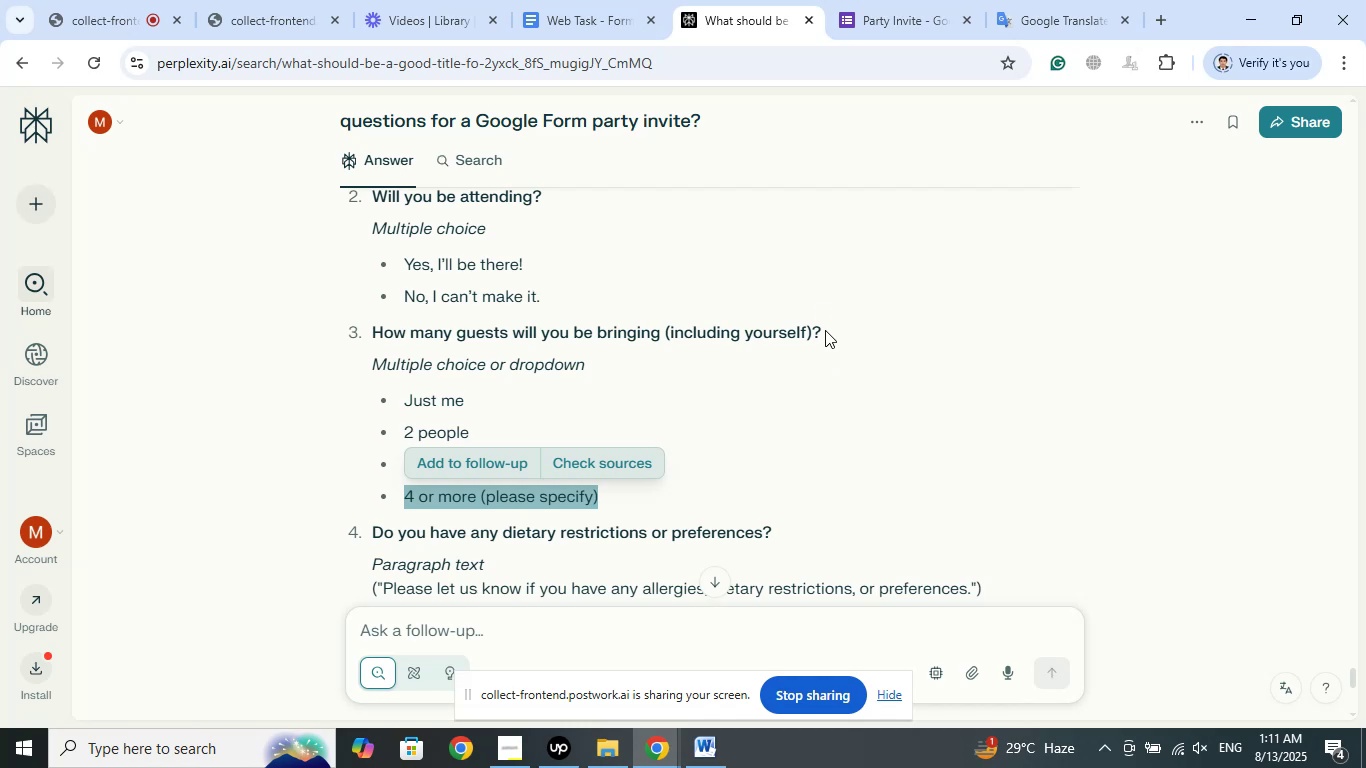 
wait(15.92)
 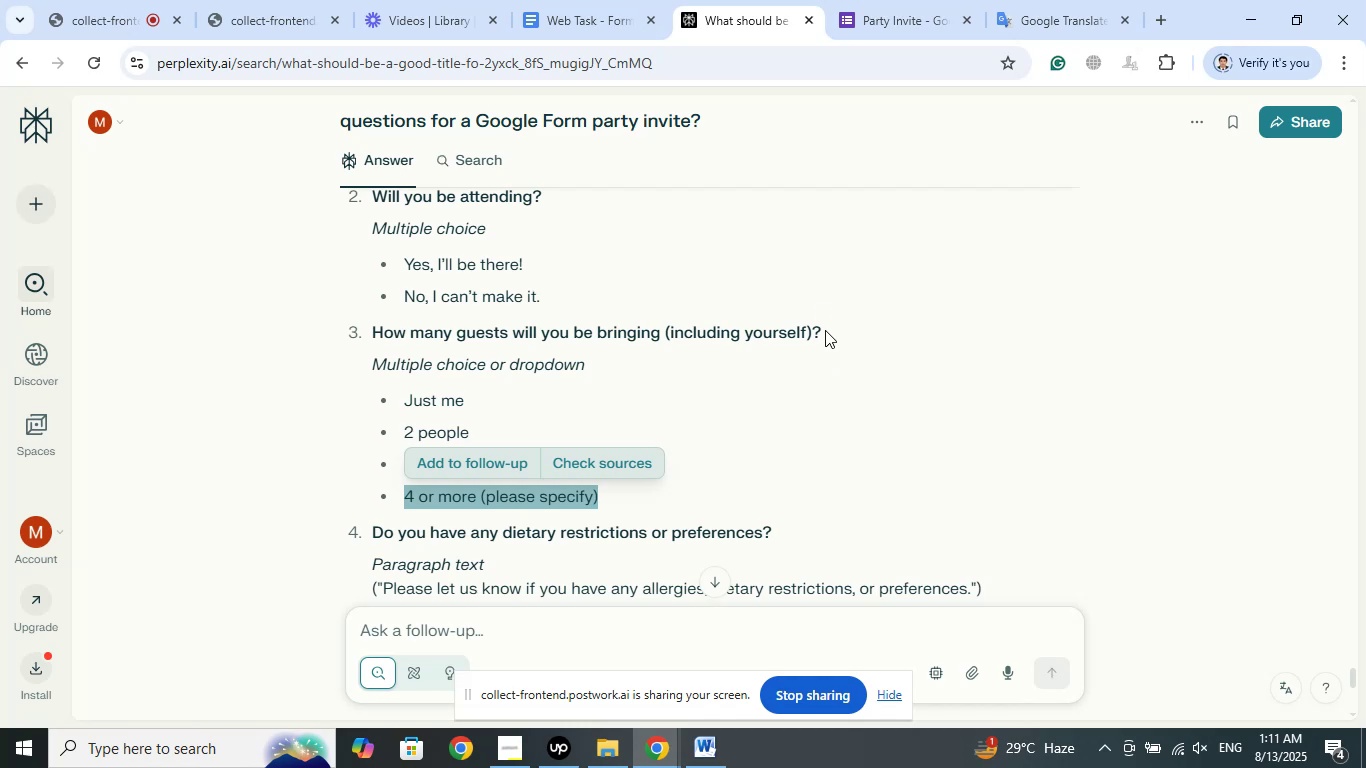 
right_click([527, 337])
 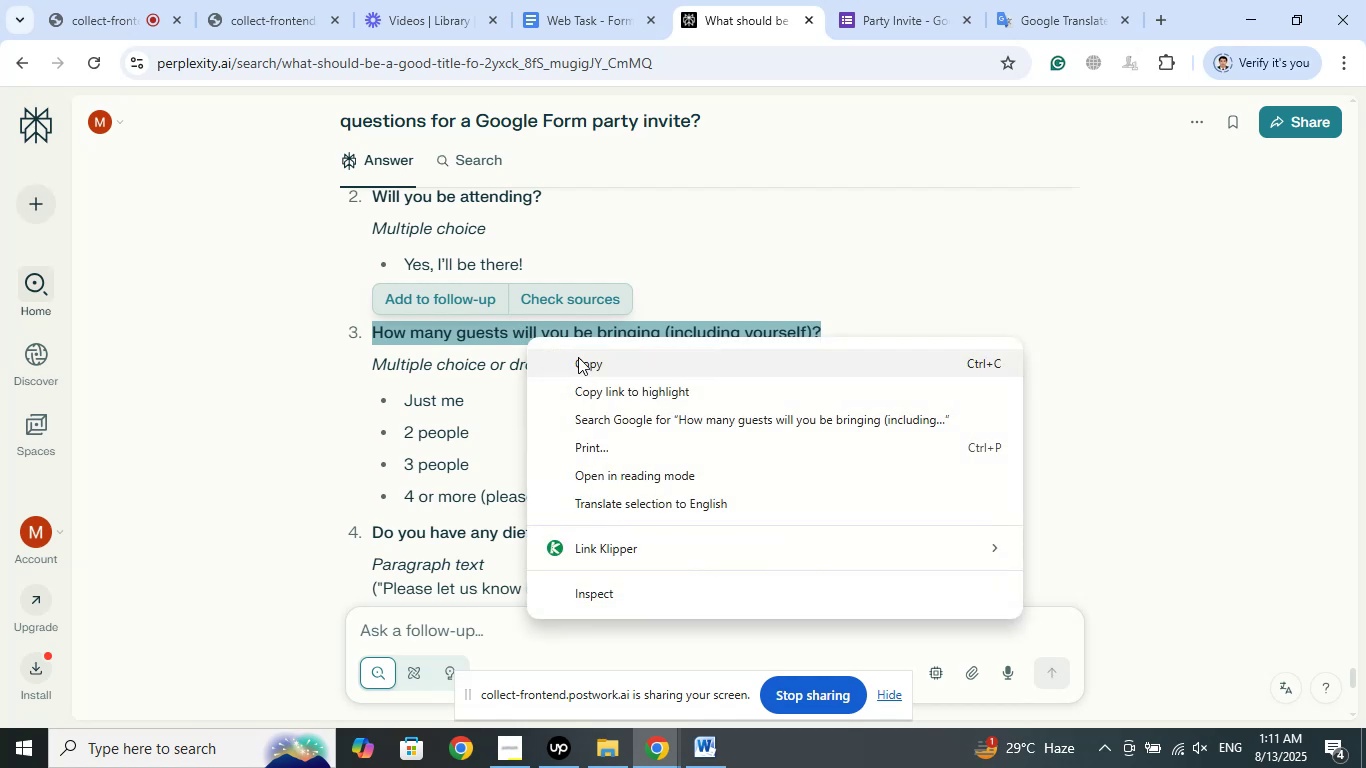 
left_click([578, 357])
 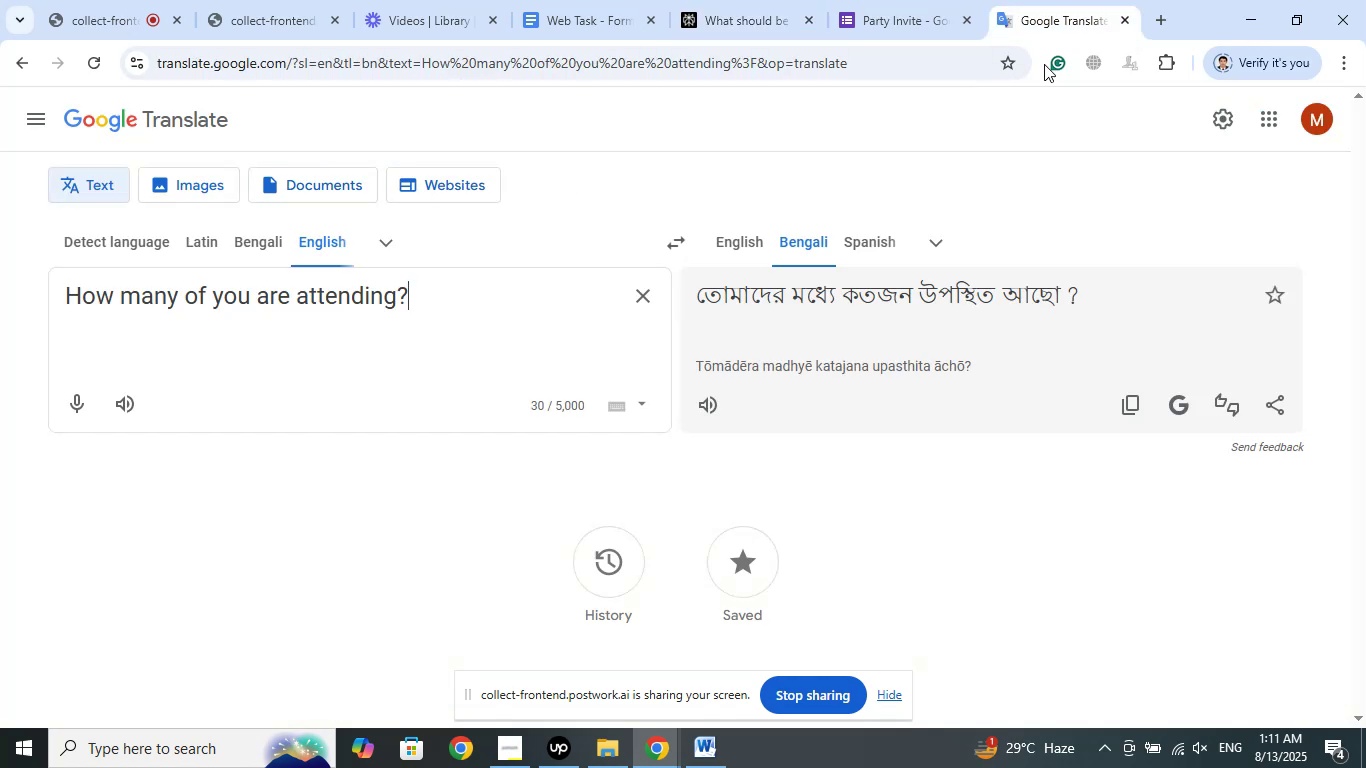 
left_click([1162, 13])
 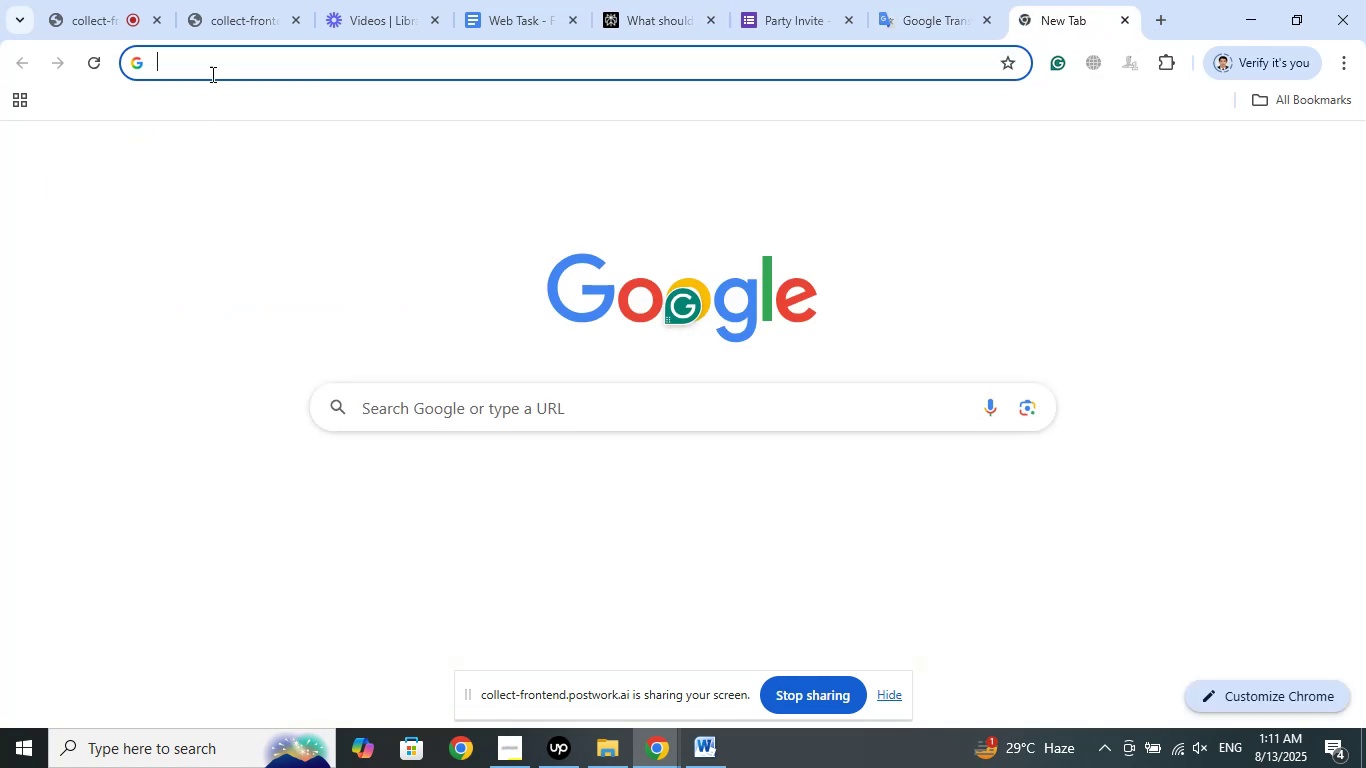 
right_click([210, 64])
 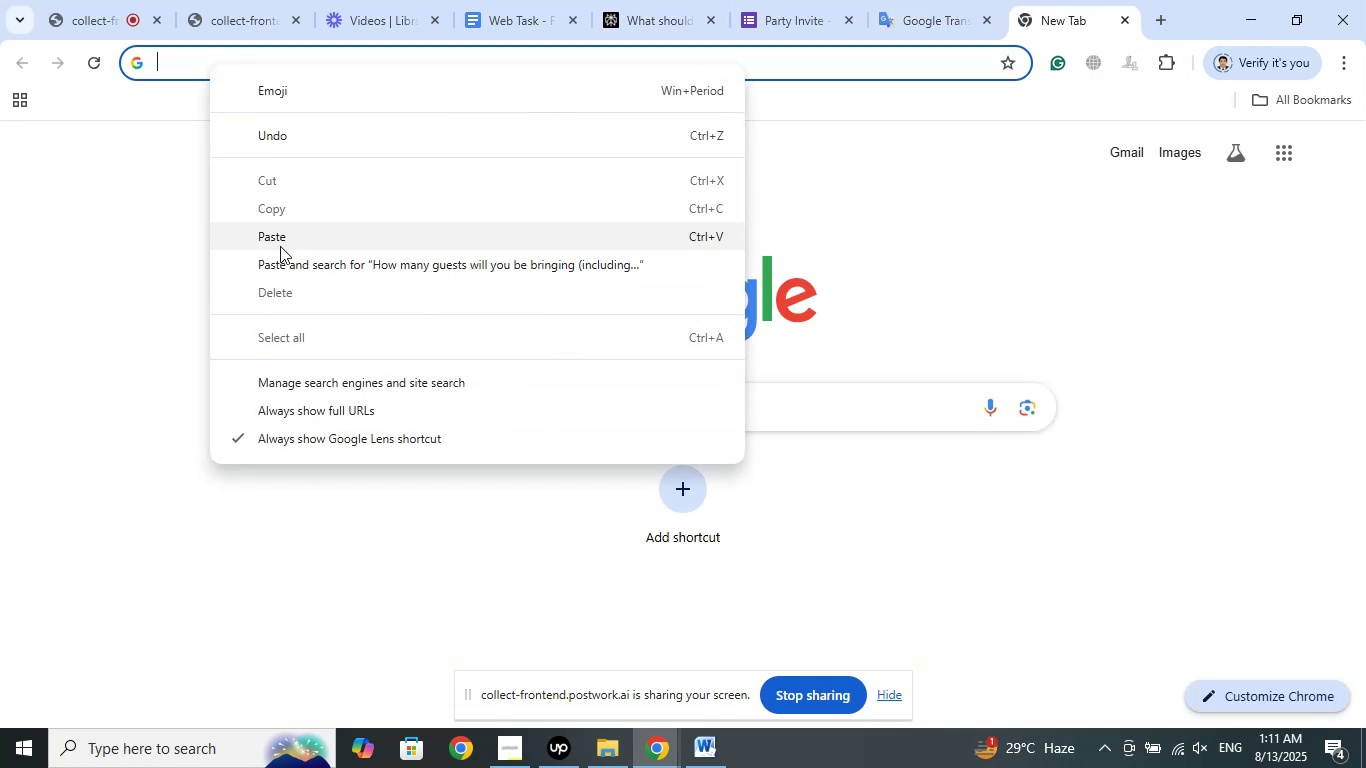 
left_click([279, 239])
 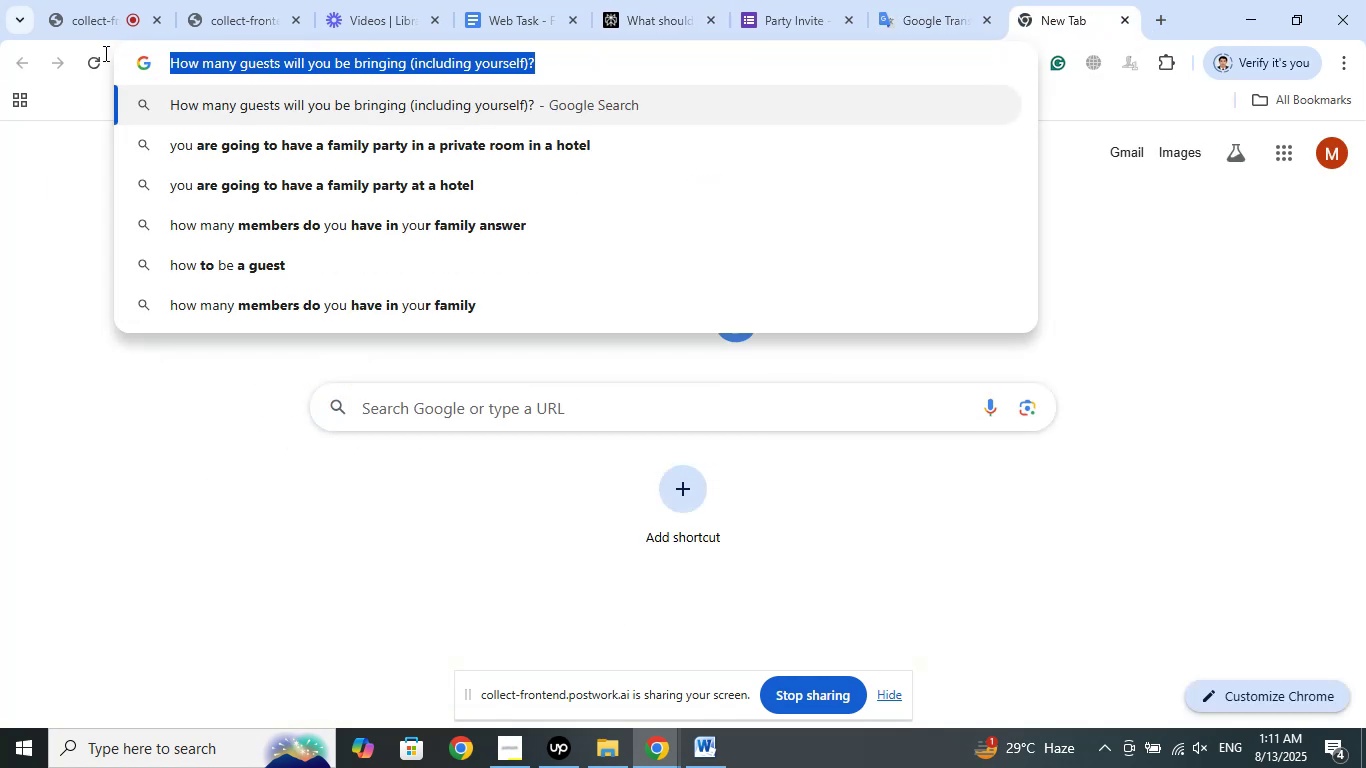 
right_click([193, 56])
 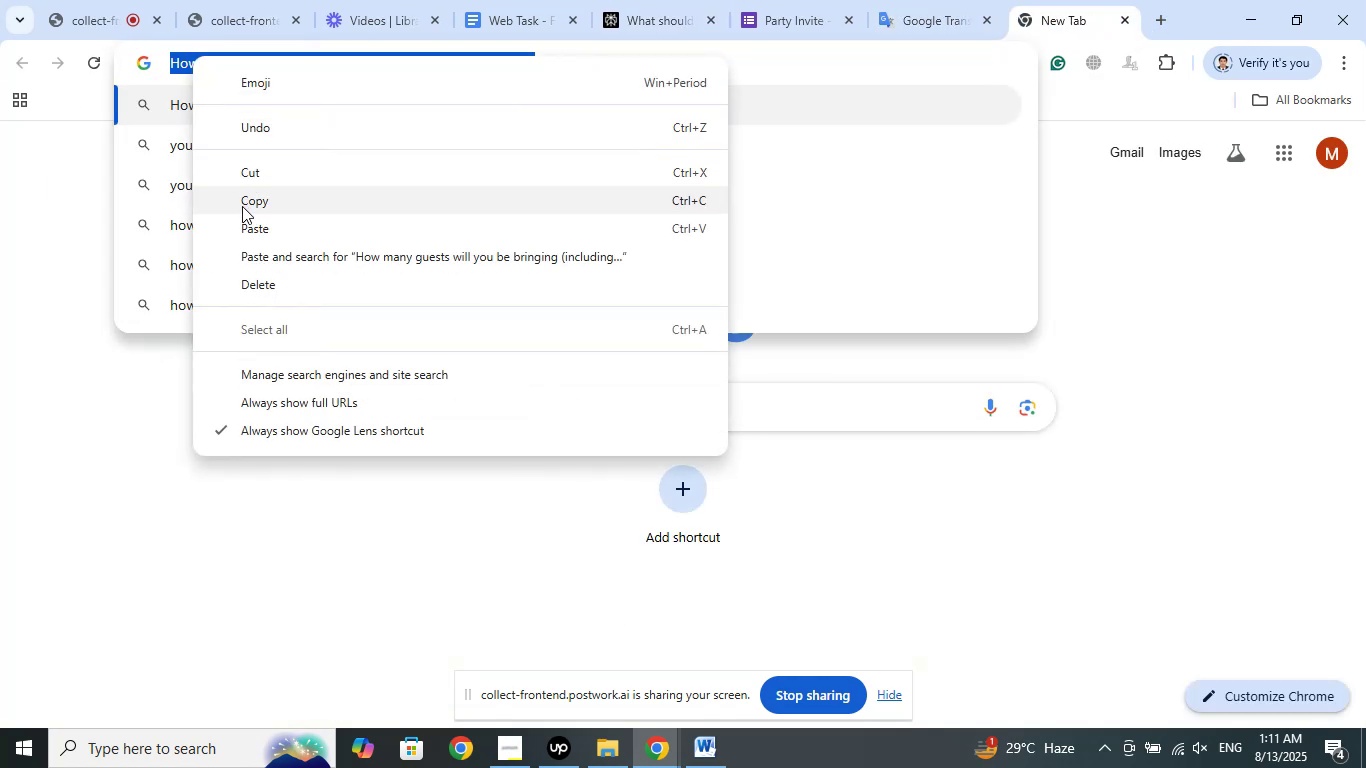 
left_click([246, 199])
 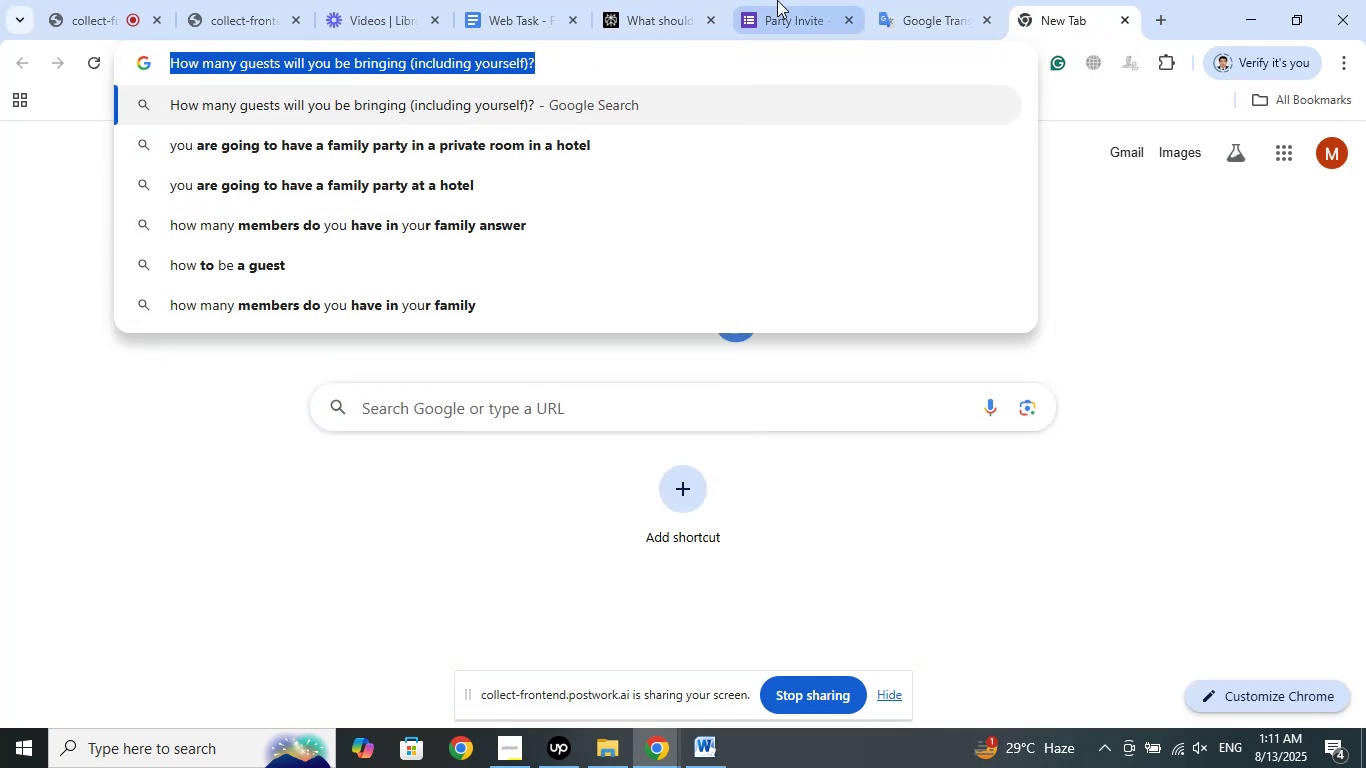 
left_click([777, 0])
 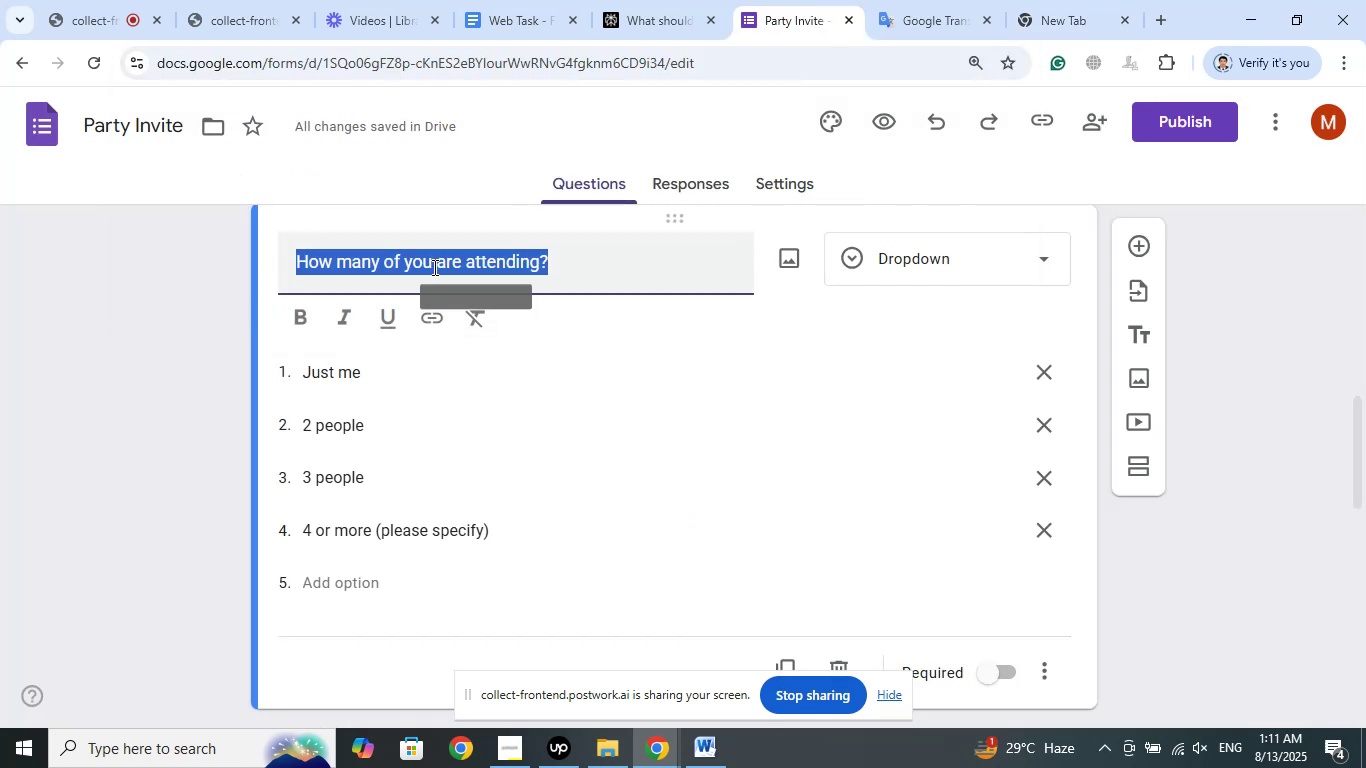 
right_click([436, 265])
 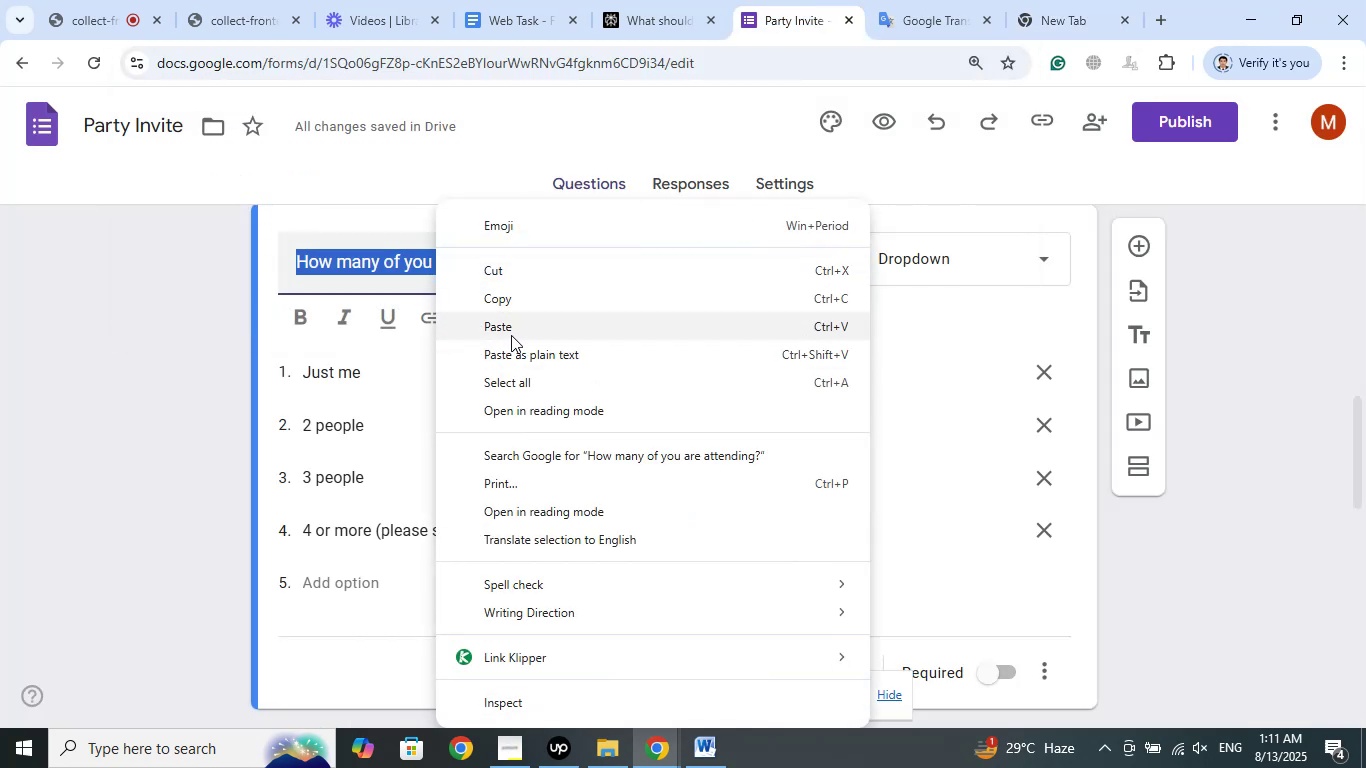 
left_click([512, 324])
 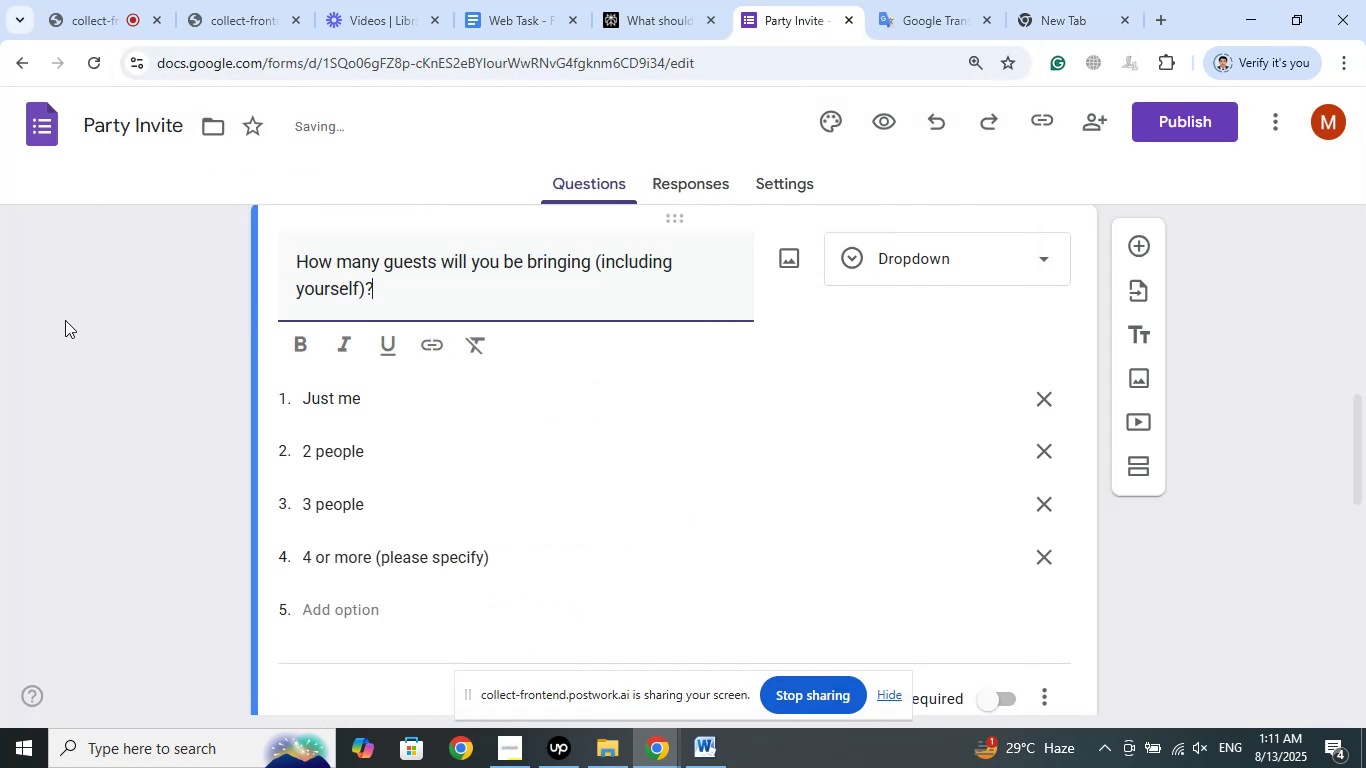 
left_click([65, 320])
 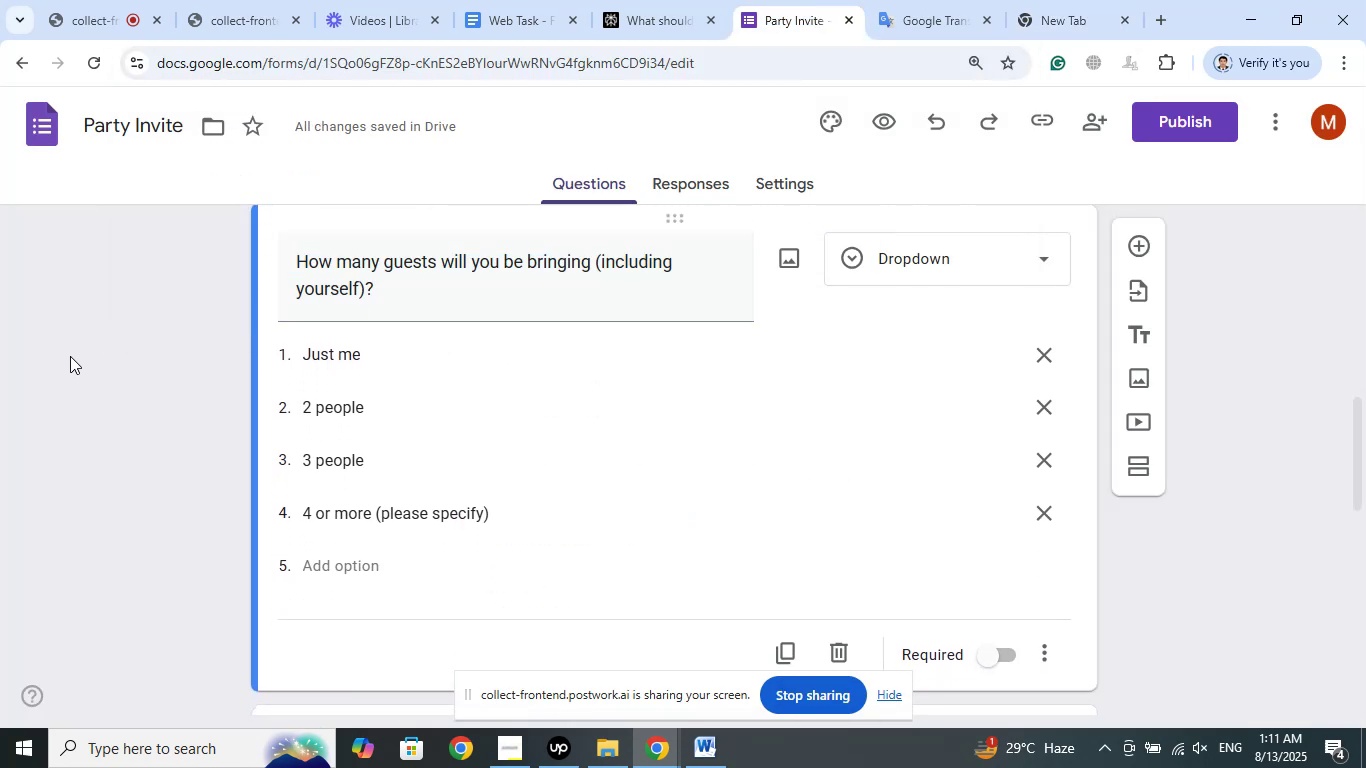 
scroll: coordinate [169, 431], scroll_direction: down, amount: 5.0
 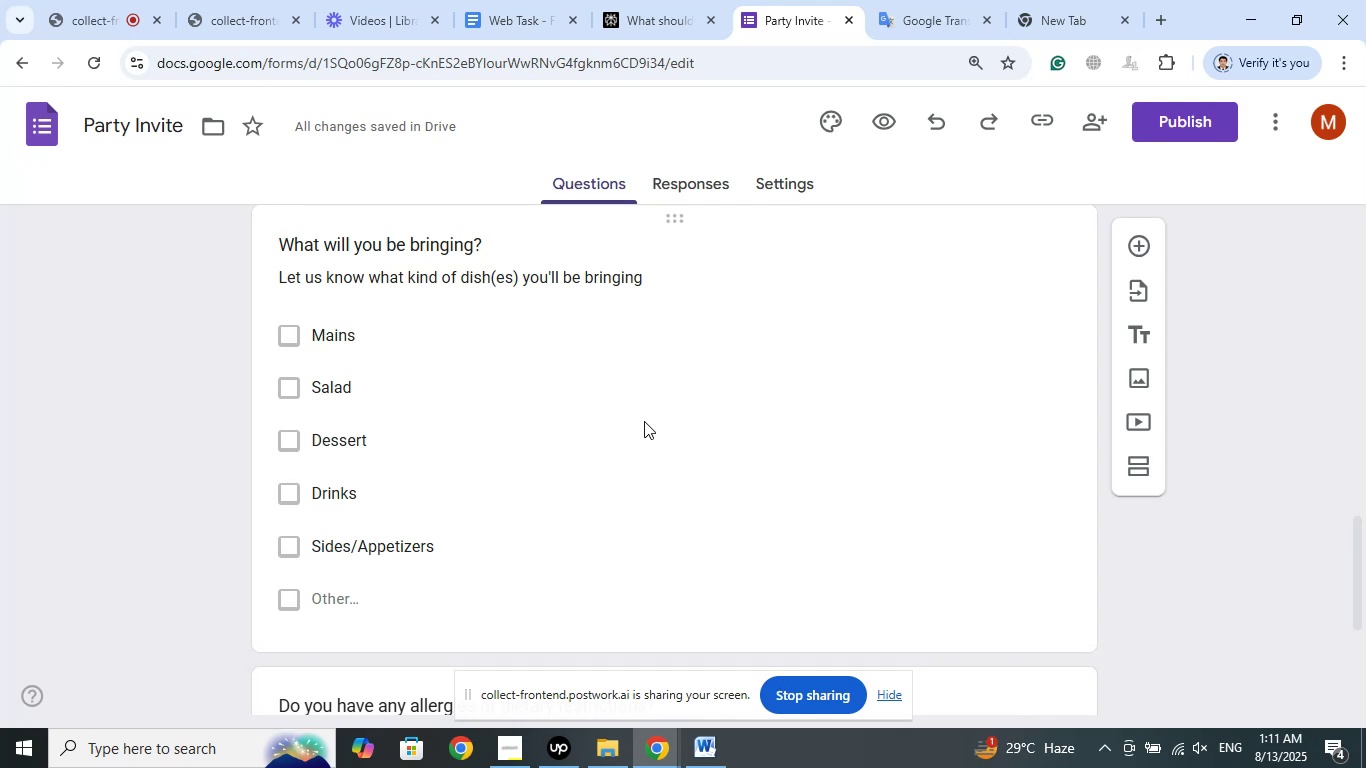 
wait(6.53)
 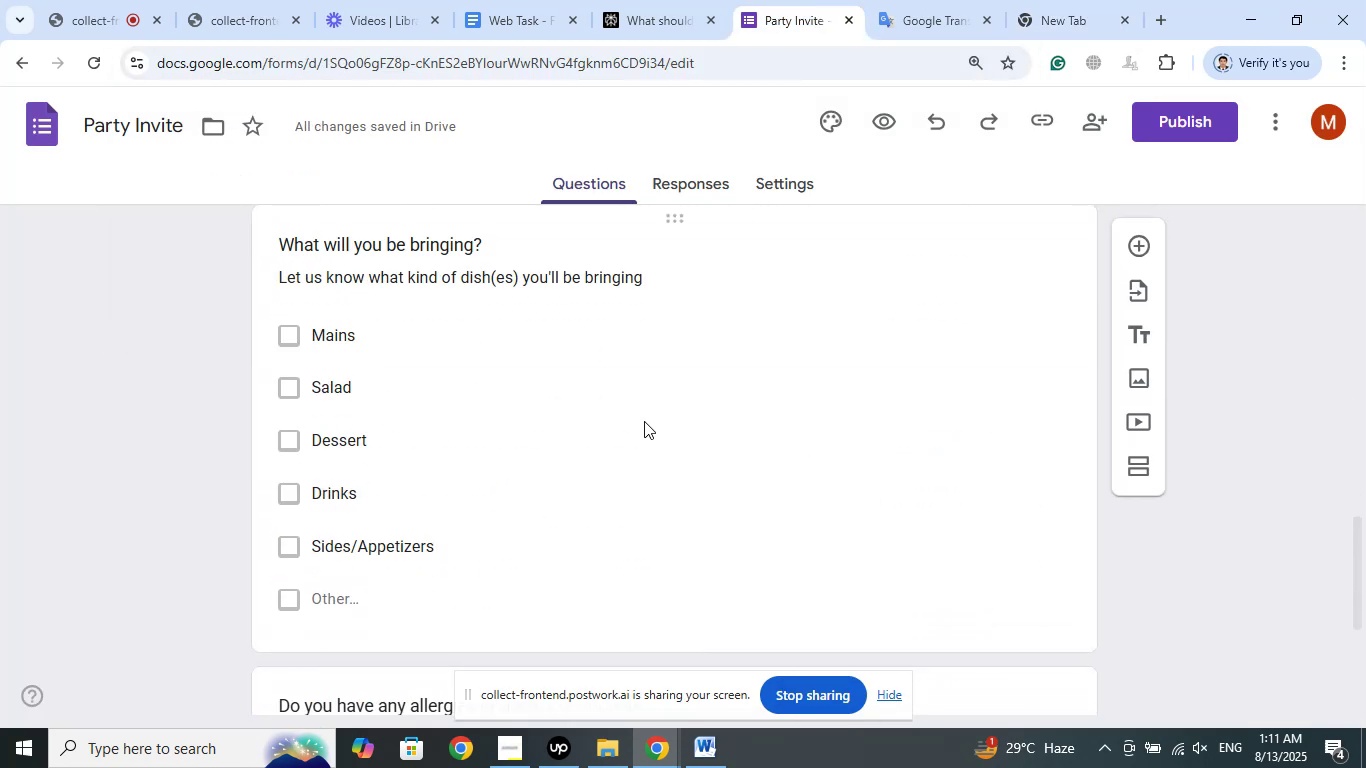 
scroll: coordinate [644, 423], scroll_direction: down, amount: 2.0
 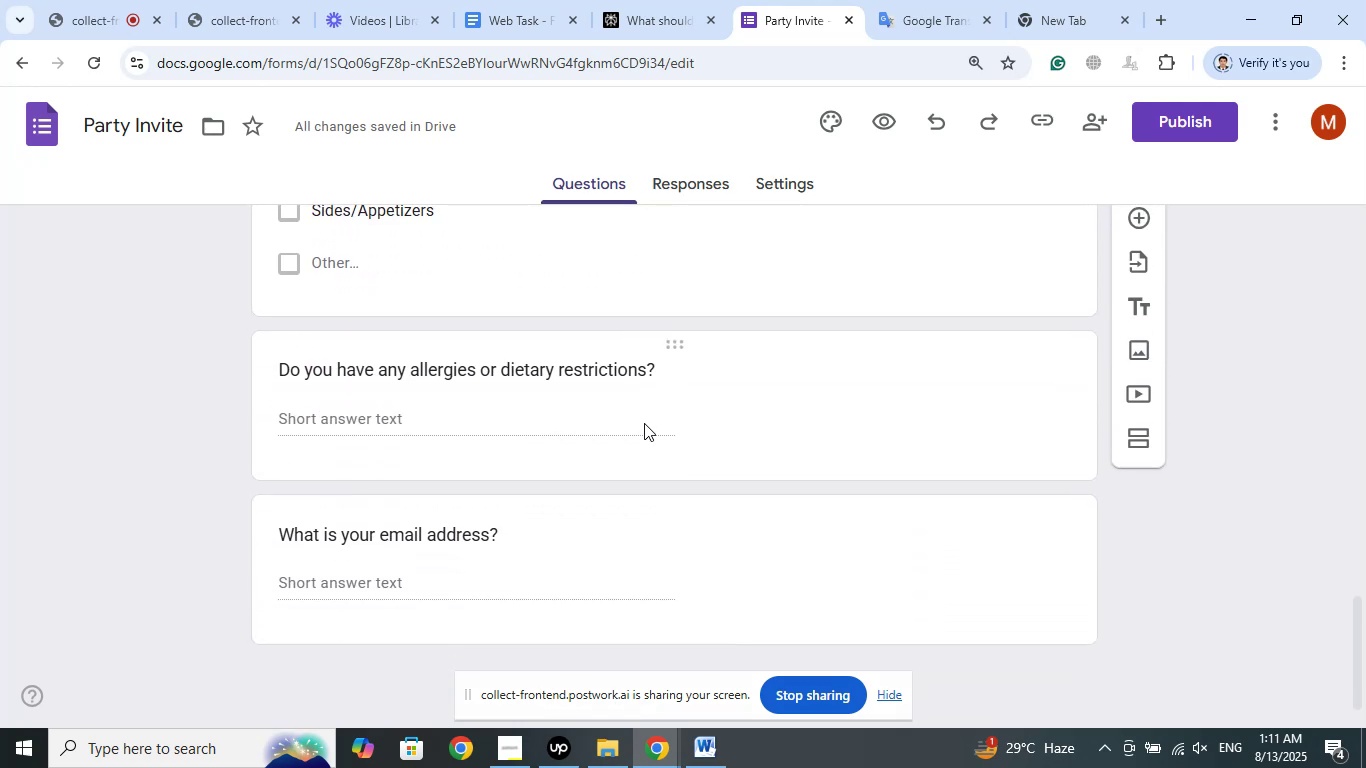 
scroll: coordinate [640, 422], scroll_direction: up, amount: 12.0
 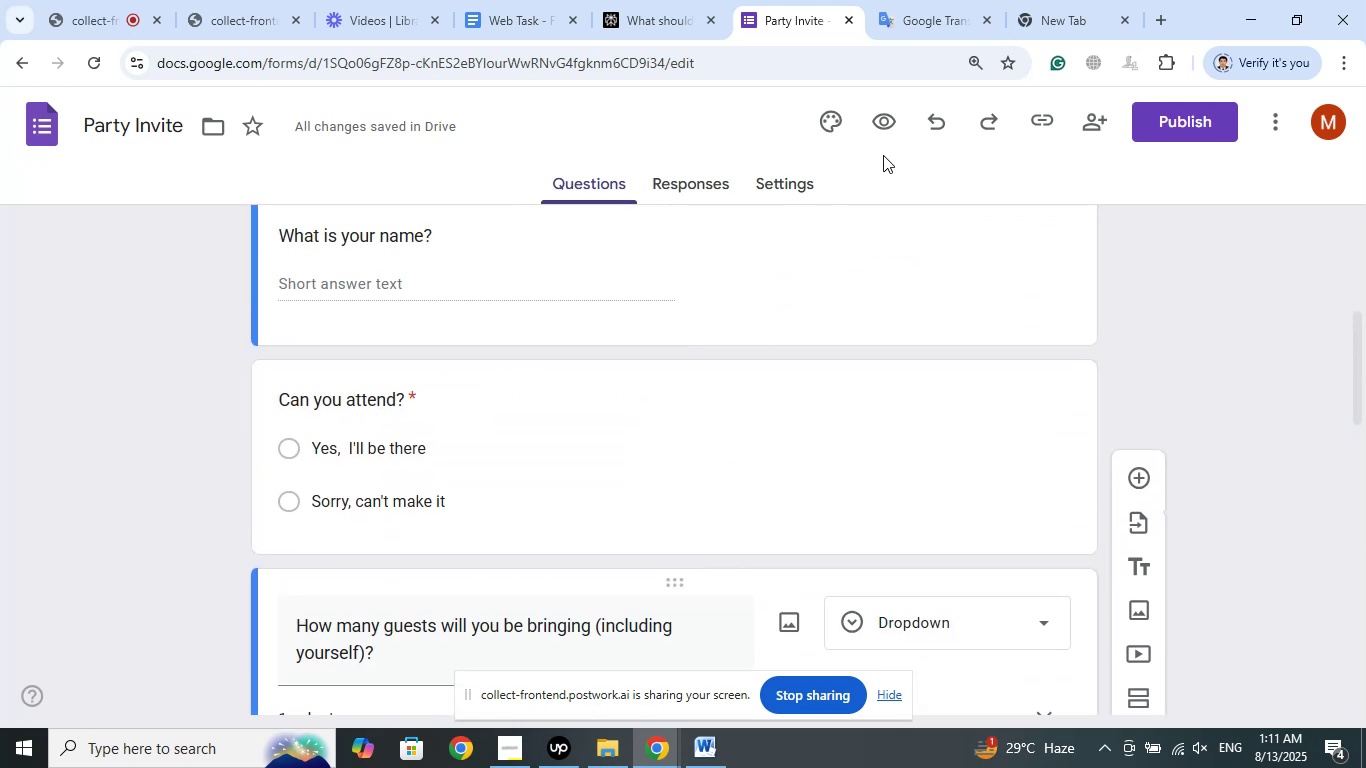 
left_click([885, 120])
 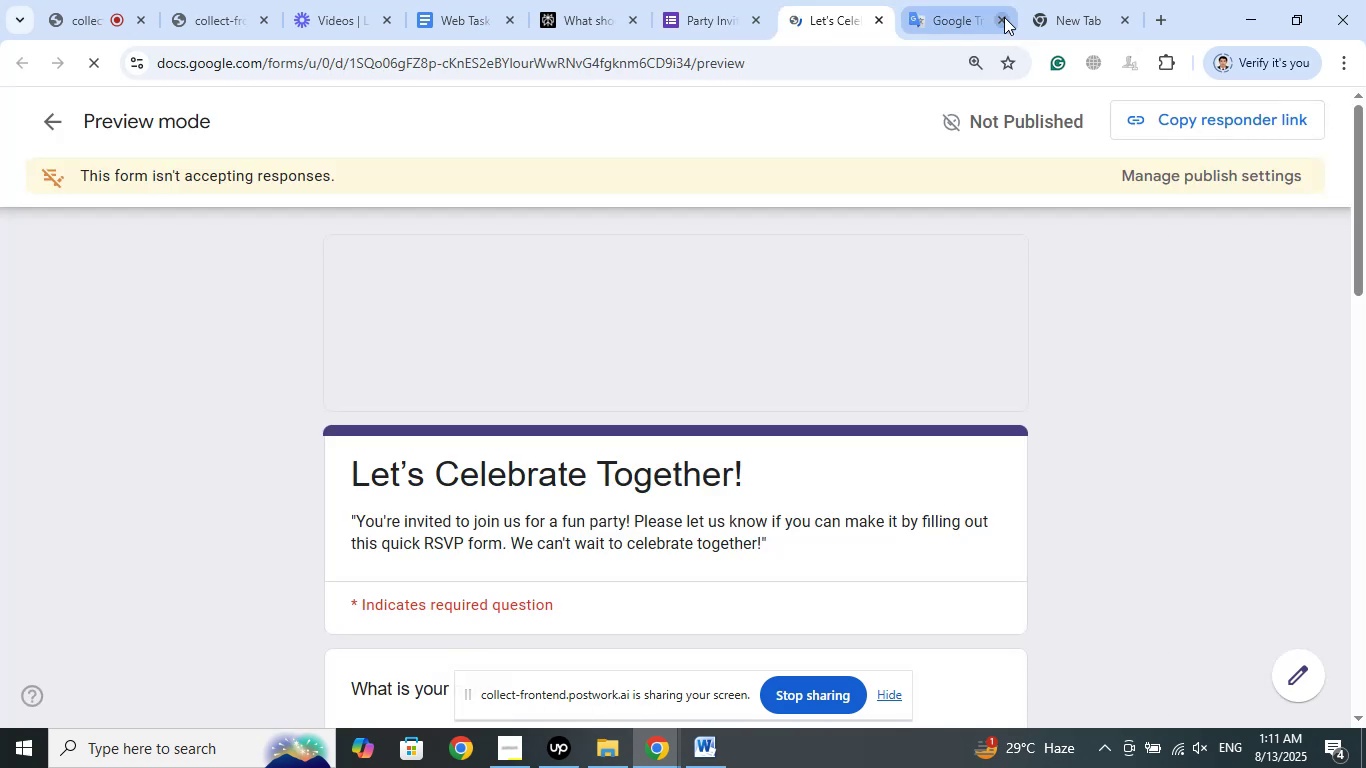 
left_click([996, 19])
 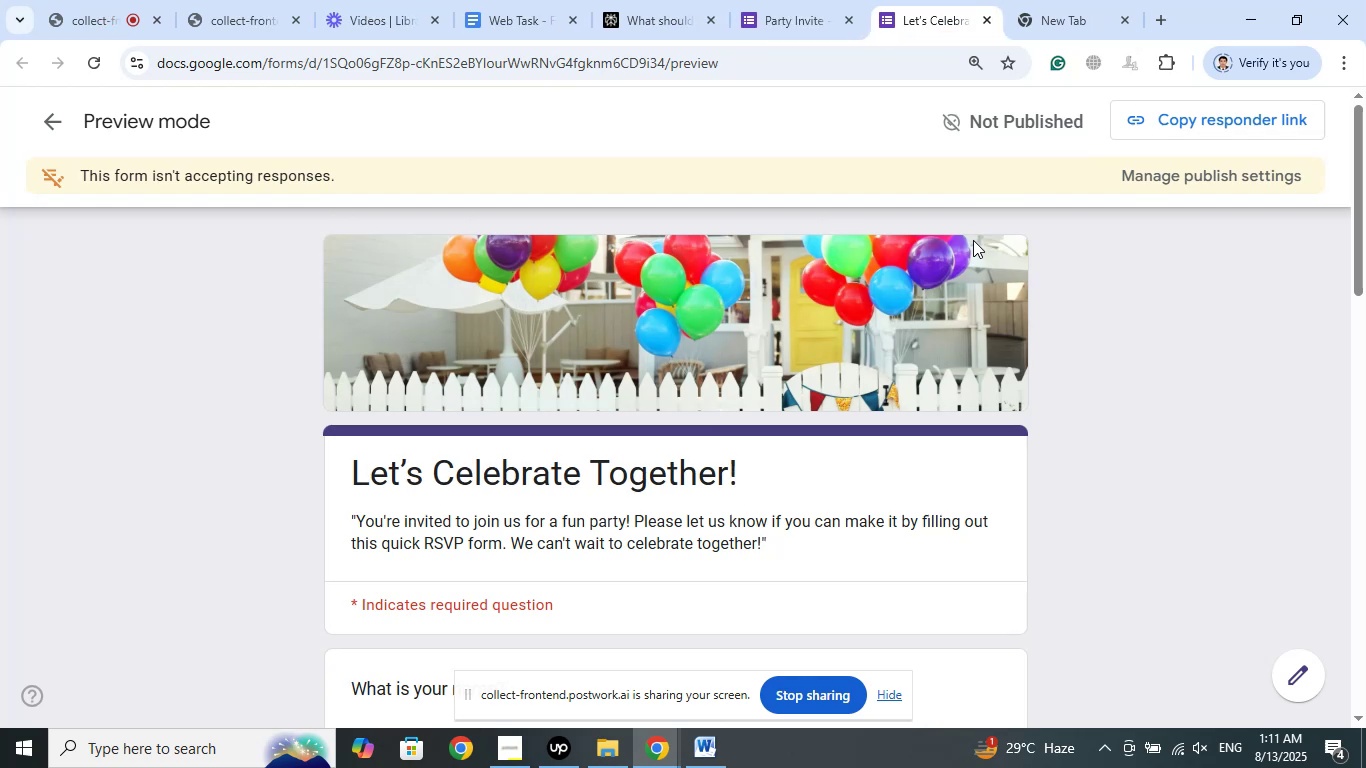 
scroll: coordinate [1086, 465], scroll_direction: down, amount: 3.0
 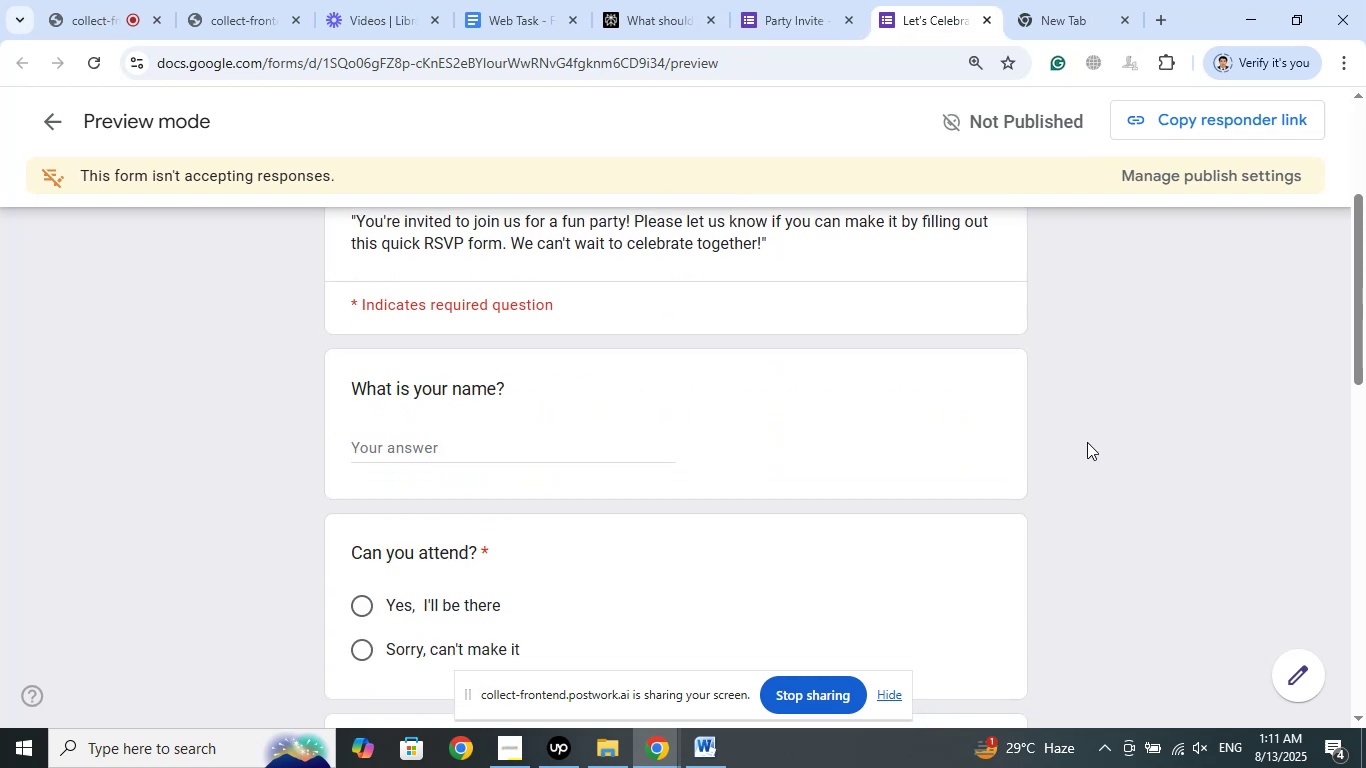 
scroll: coordinate [1085, 433], scroll_direction: up, amount: 2.0
 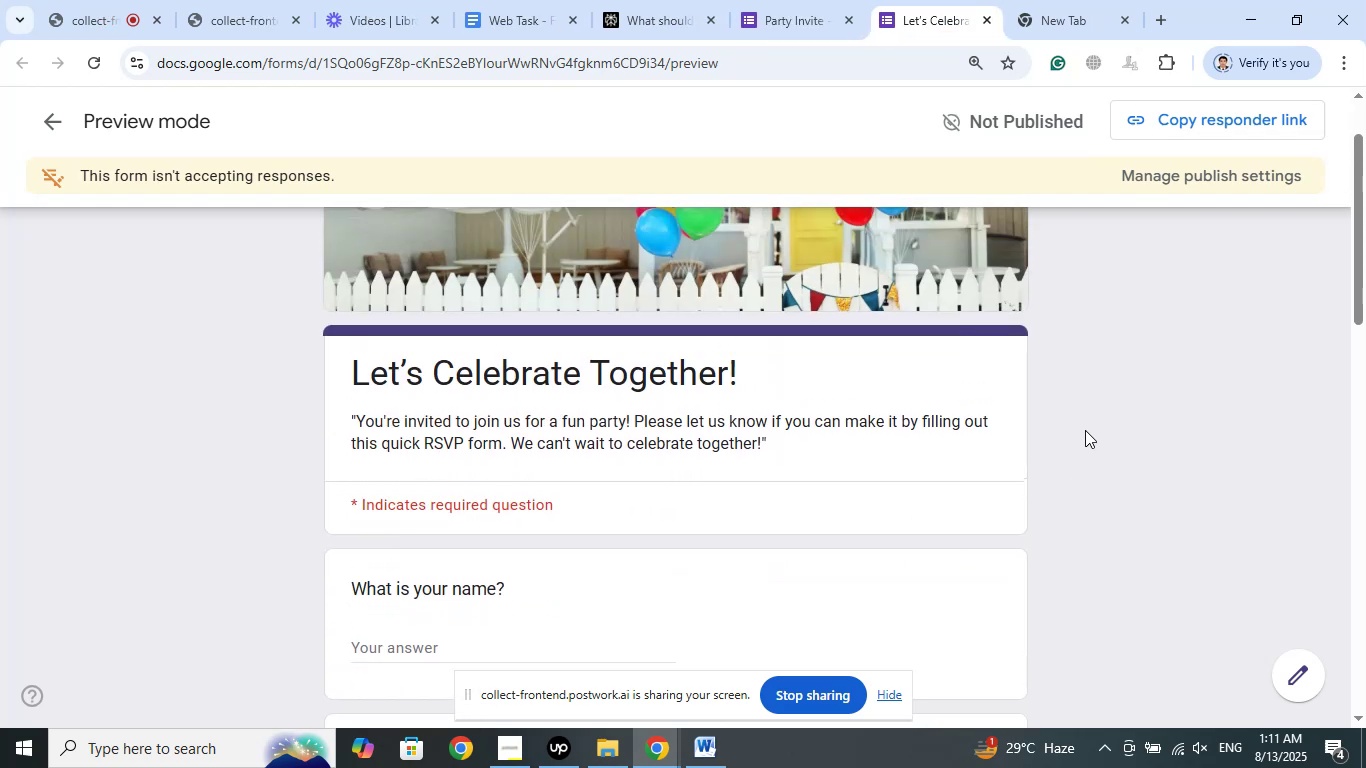 
scroll: coordinate [1085, 430], scroll_direction: down, amount: 1.0
 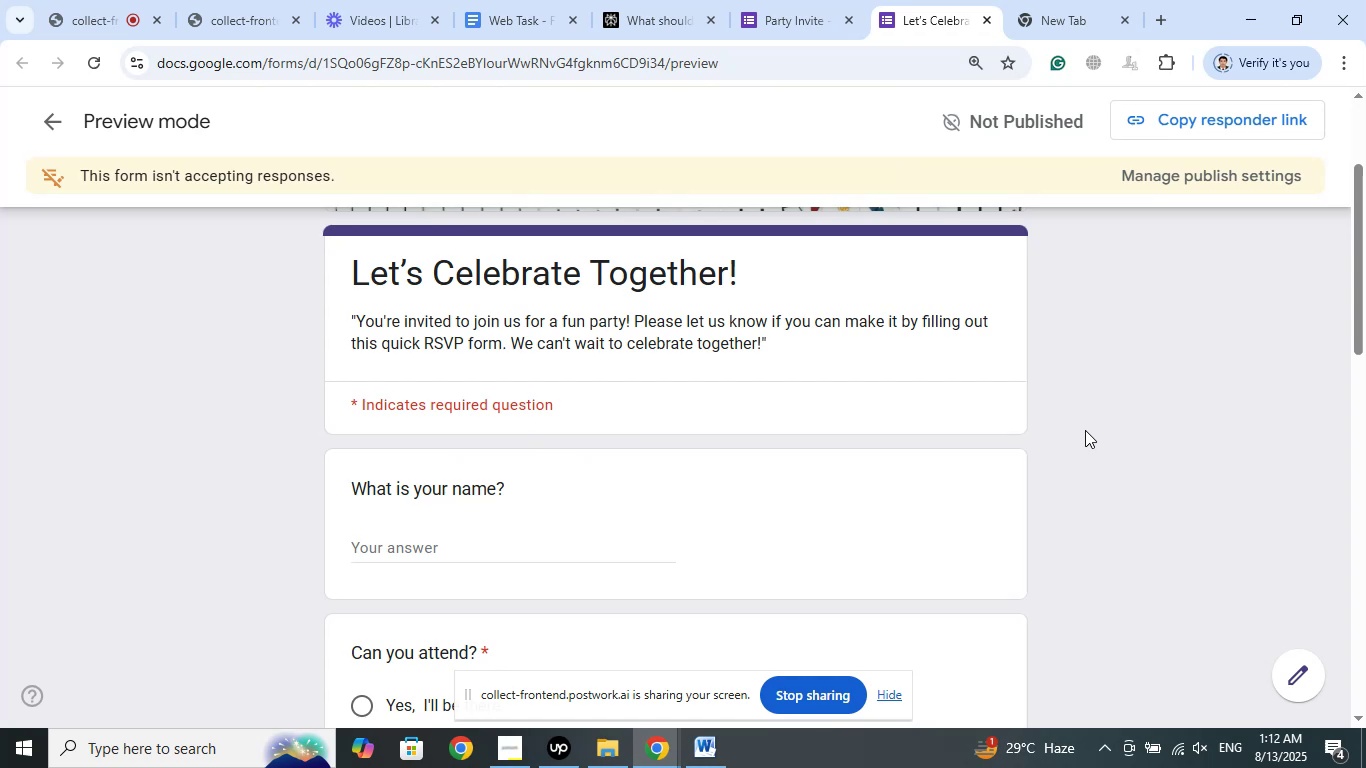 
wait(13.42)
 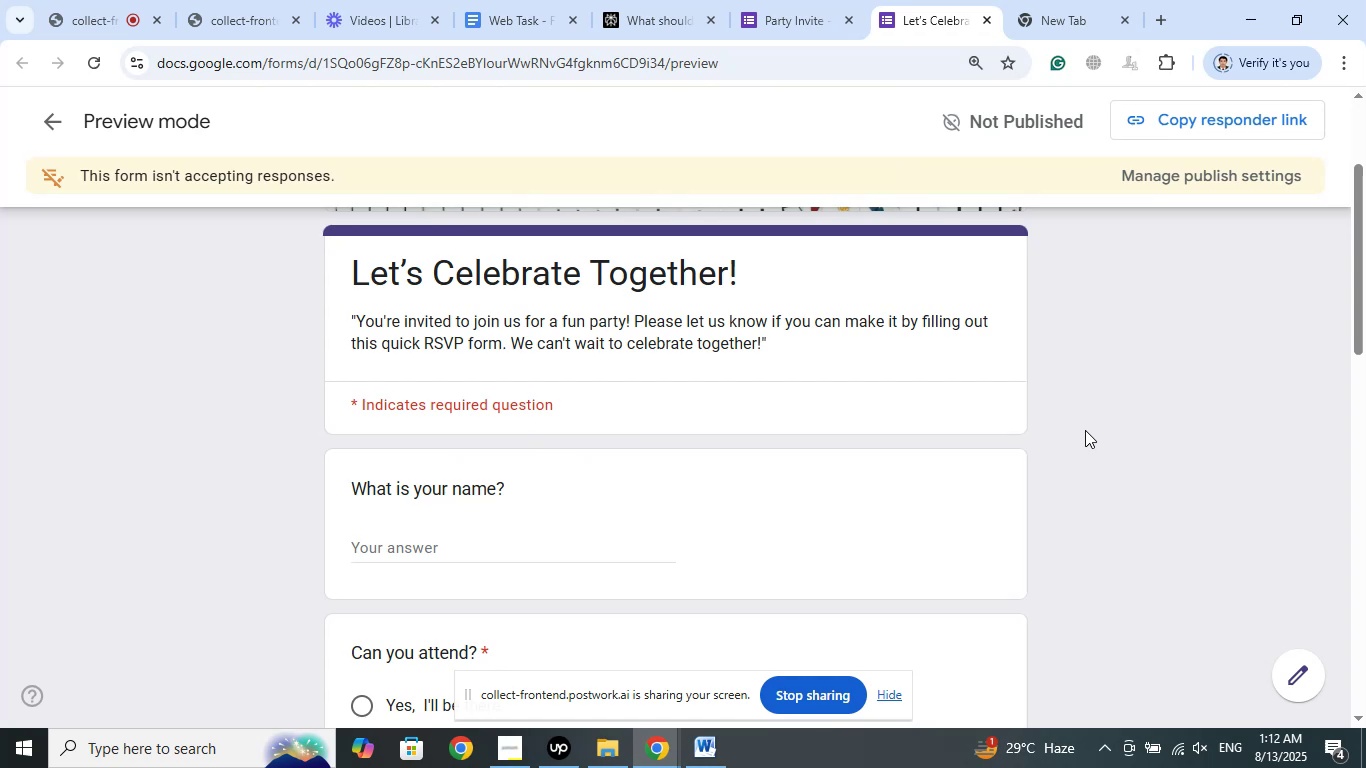 
scroll: coordinate [1061, 429], scroll_direction: down, amount: 5.0
 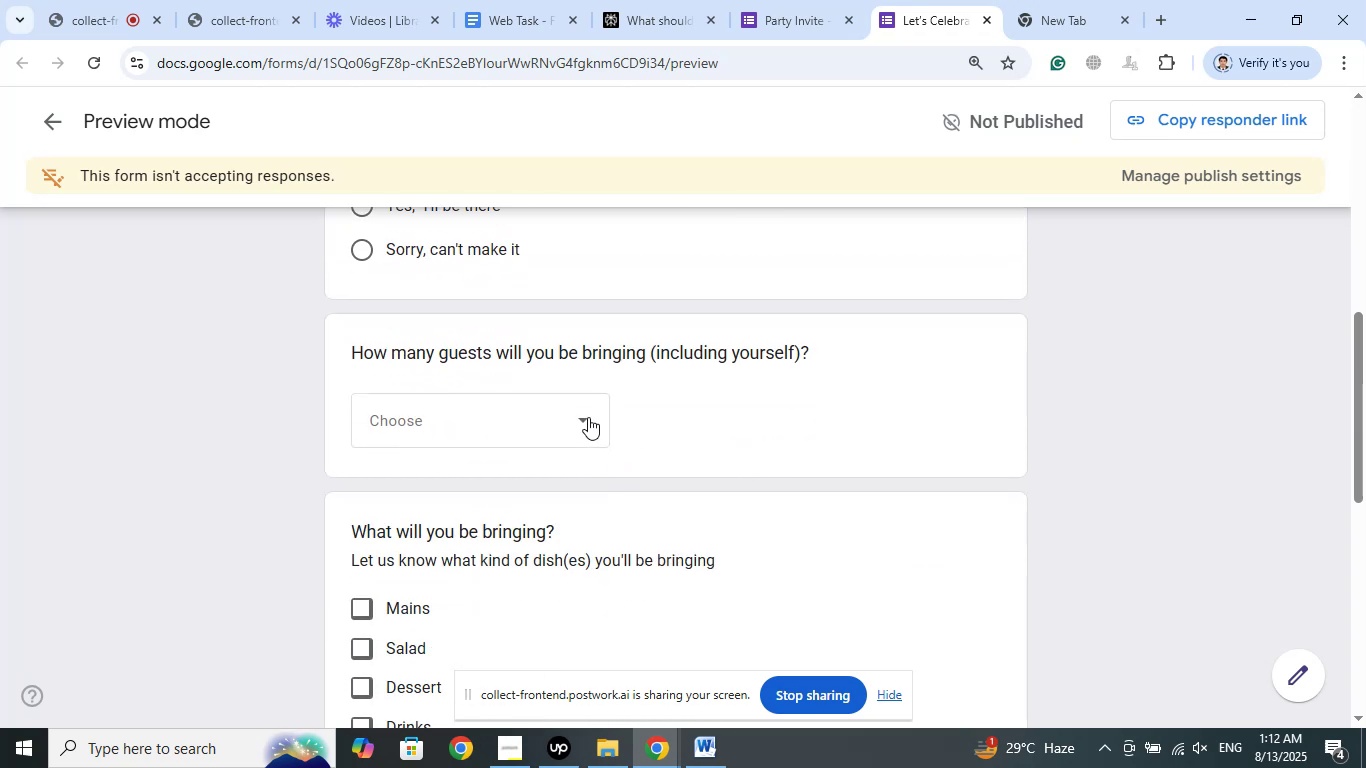 
left_click([573, 423])
 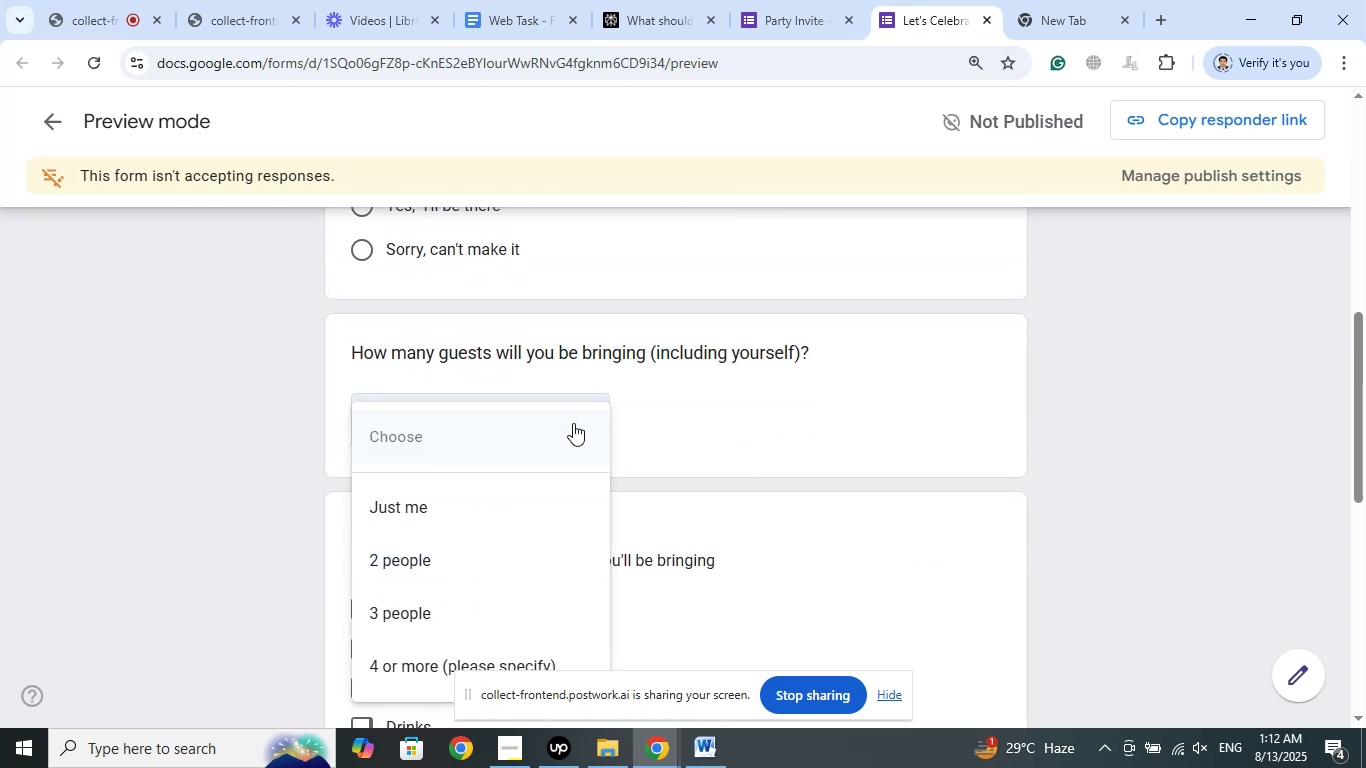 
scroll: coordinate [573, 423], scroll_direction: down, amount: 1.0
 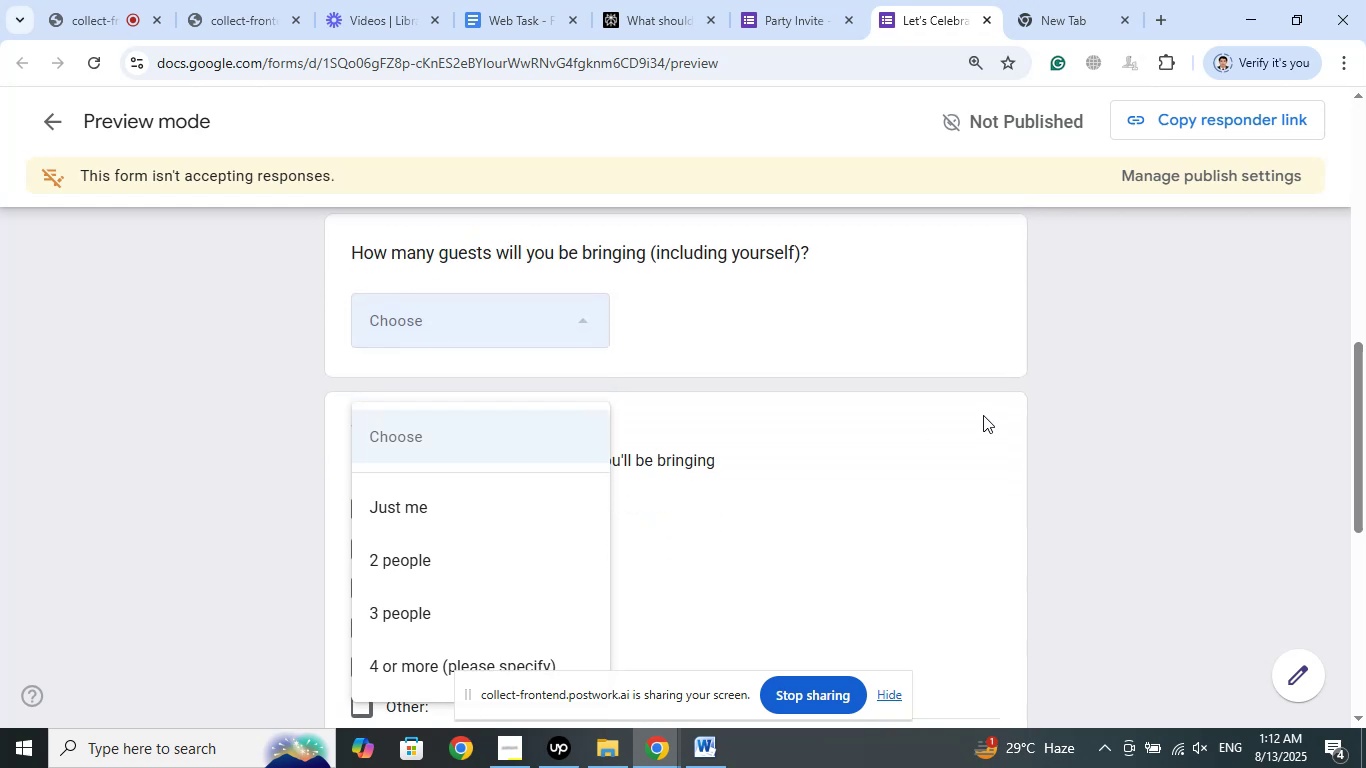 
left_click([1100, 396])
 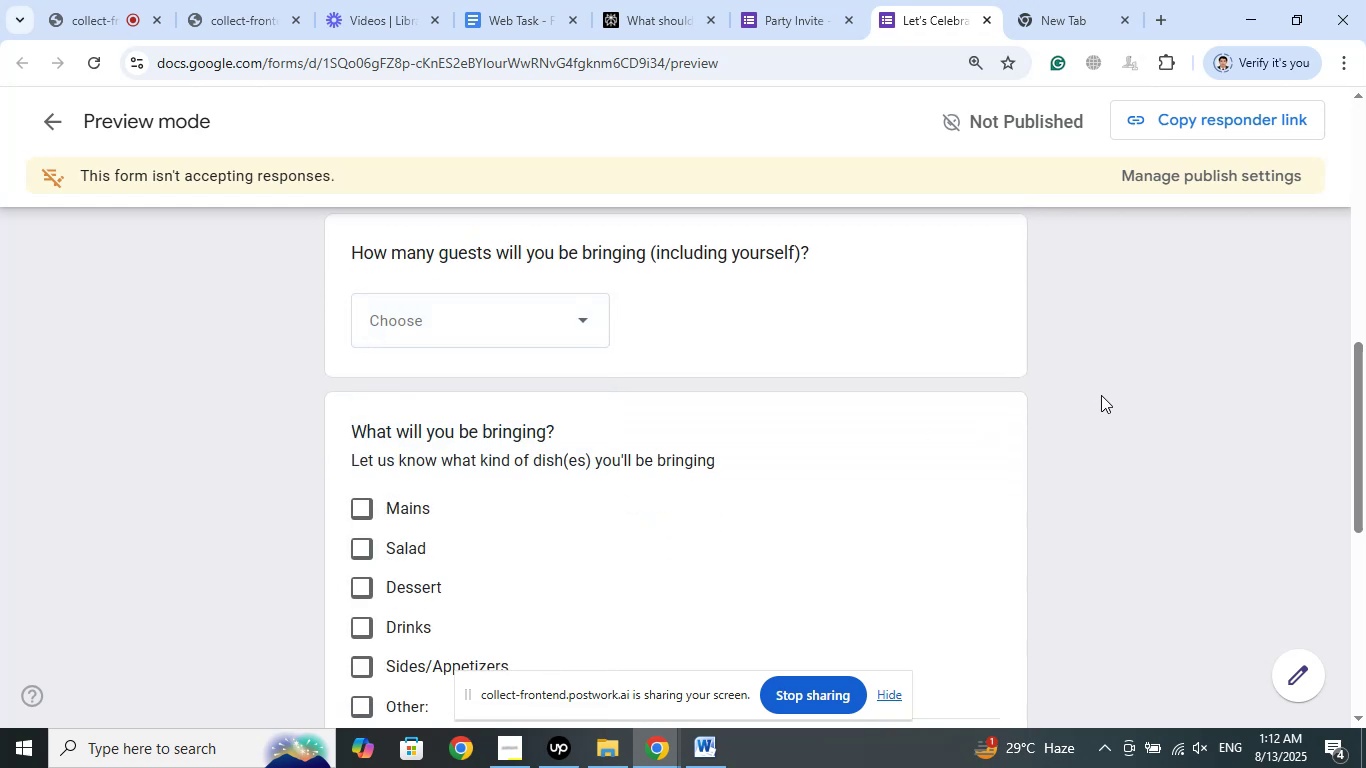 
scroll: coordinate [1101, 395], scroll_direction: up, amount: 2.0
 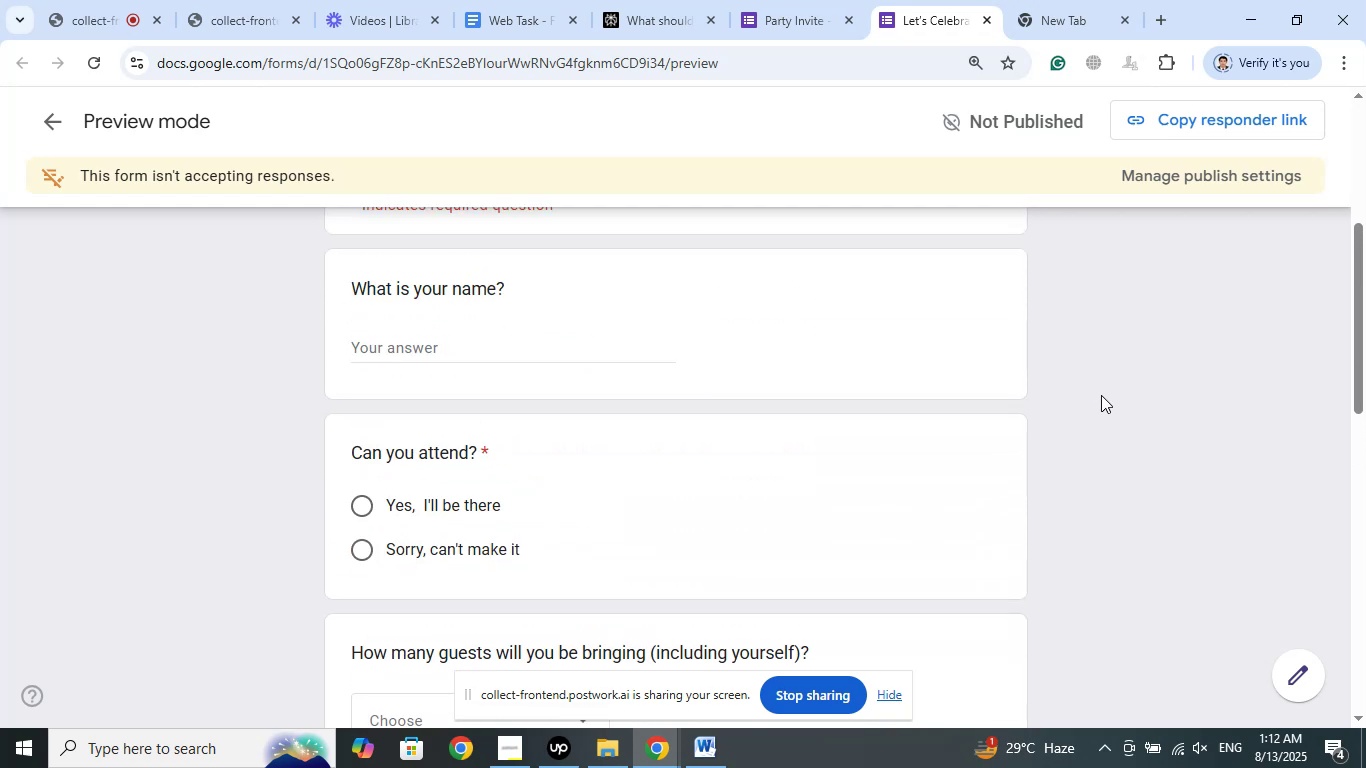 
scroll: coordinate [833, 459], scroll_direction: down, amount: 21.0
 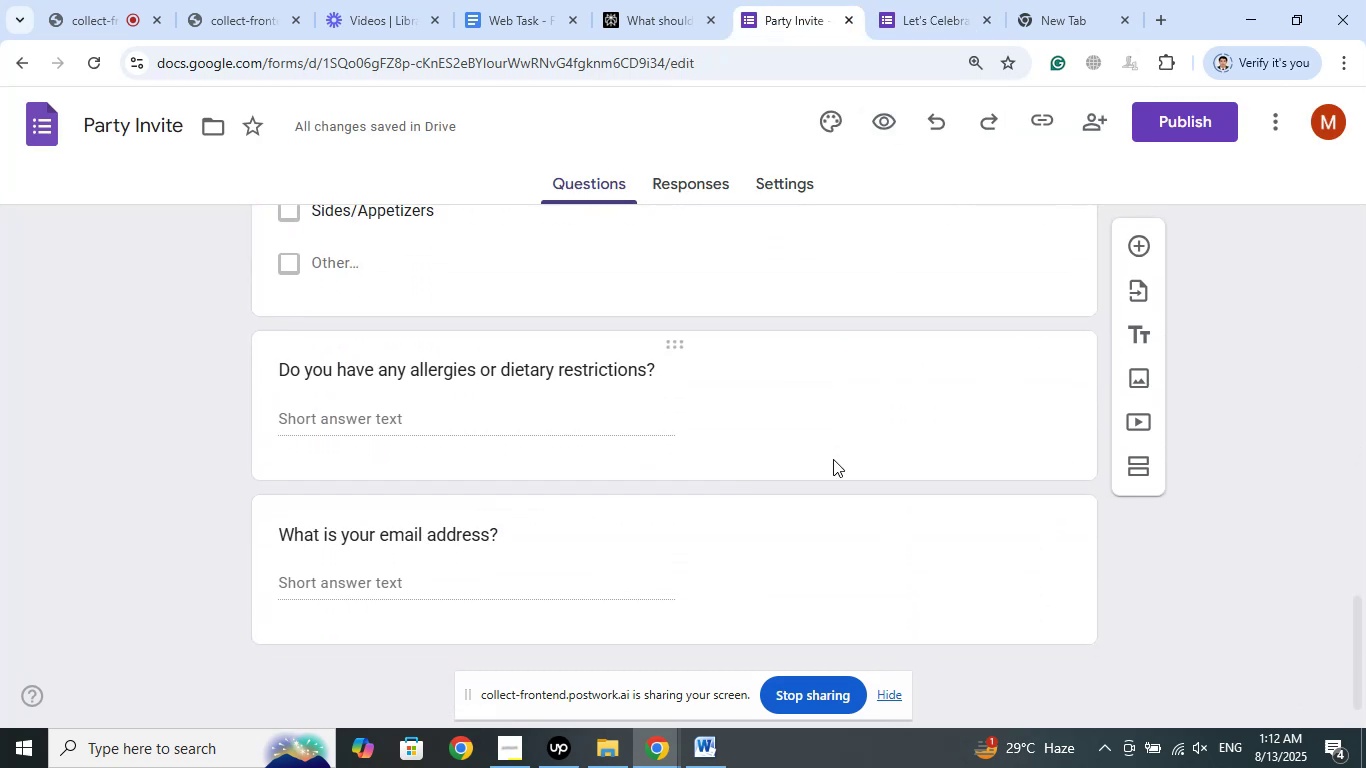 
wait(5.12)
 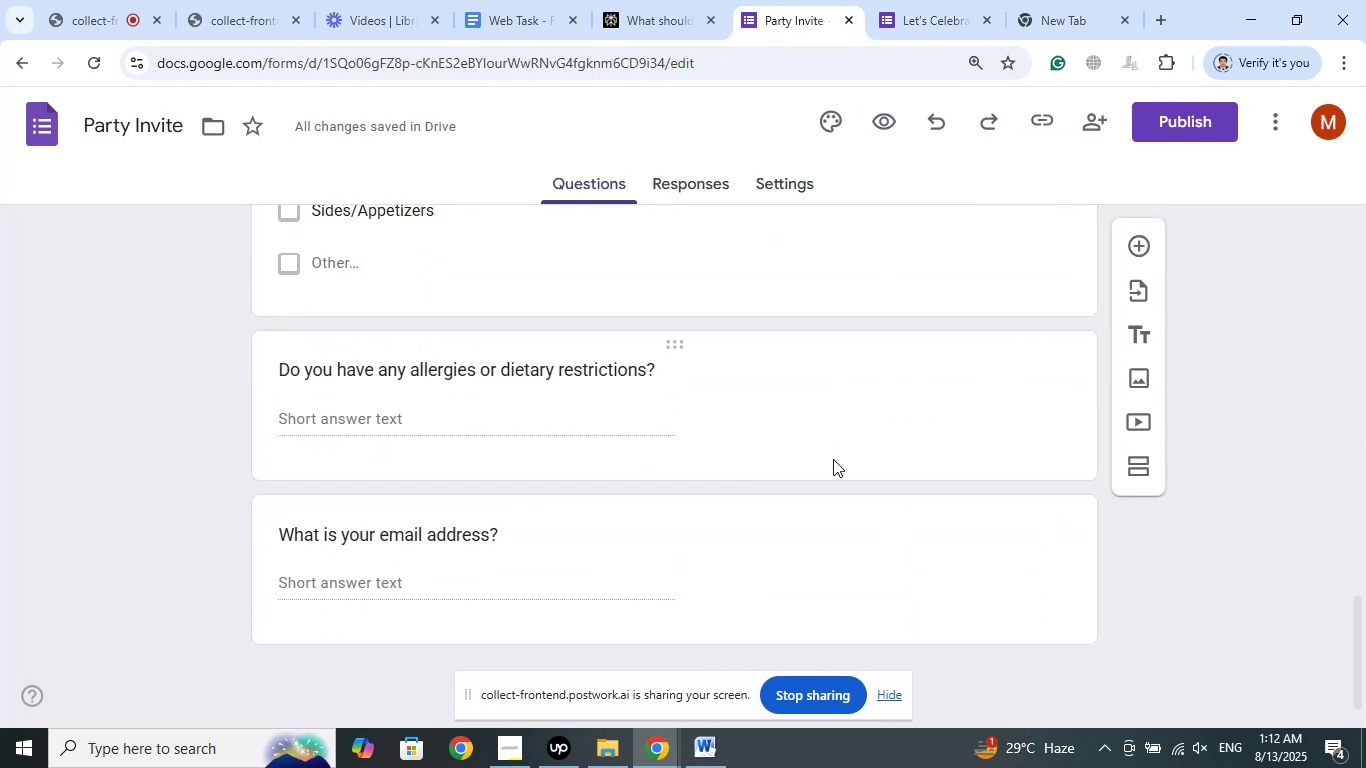 
left_click([661, 0])
 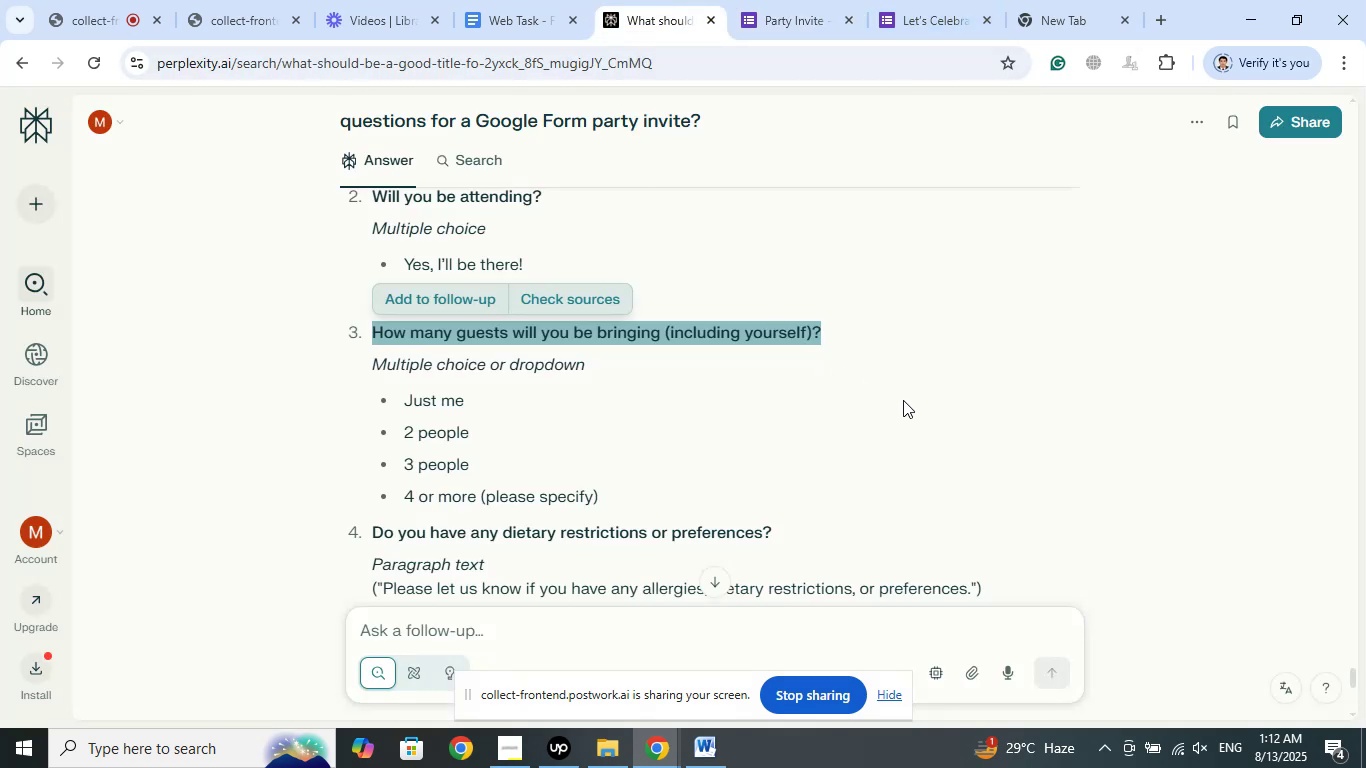 
scroll: coordinate [675, 453], scroll_direction: down, amount: 4.0
 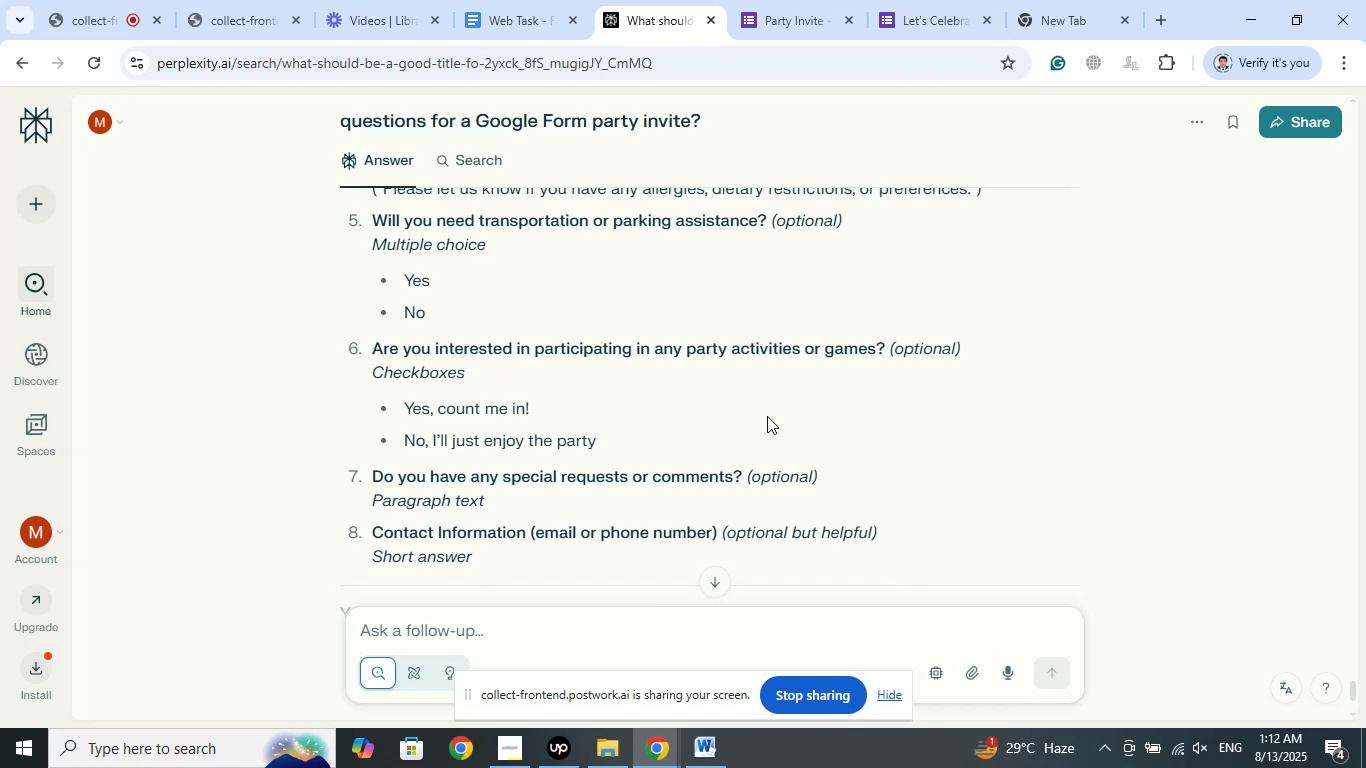 
wait(8.89)
 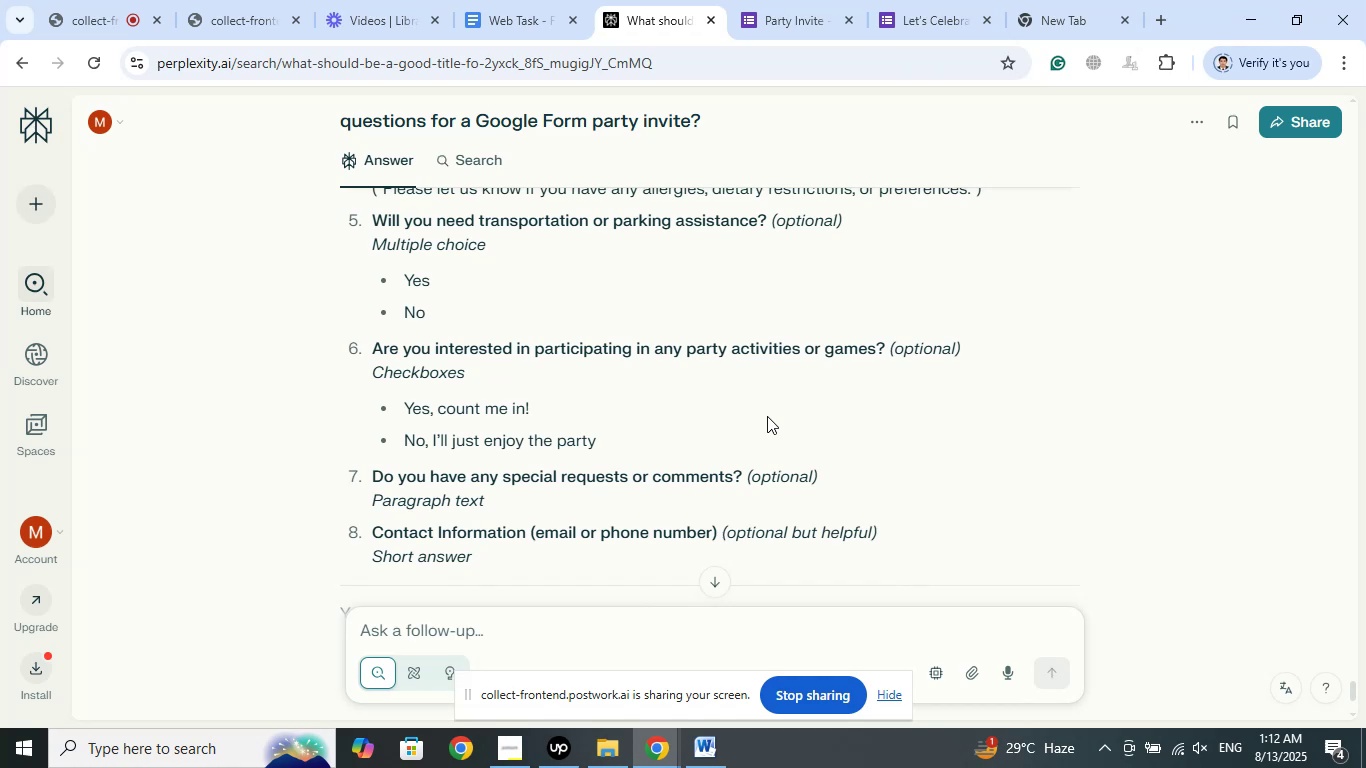 
scroll: coordinate [767, 416], scroll_direction: down, amount: 1.0
 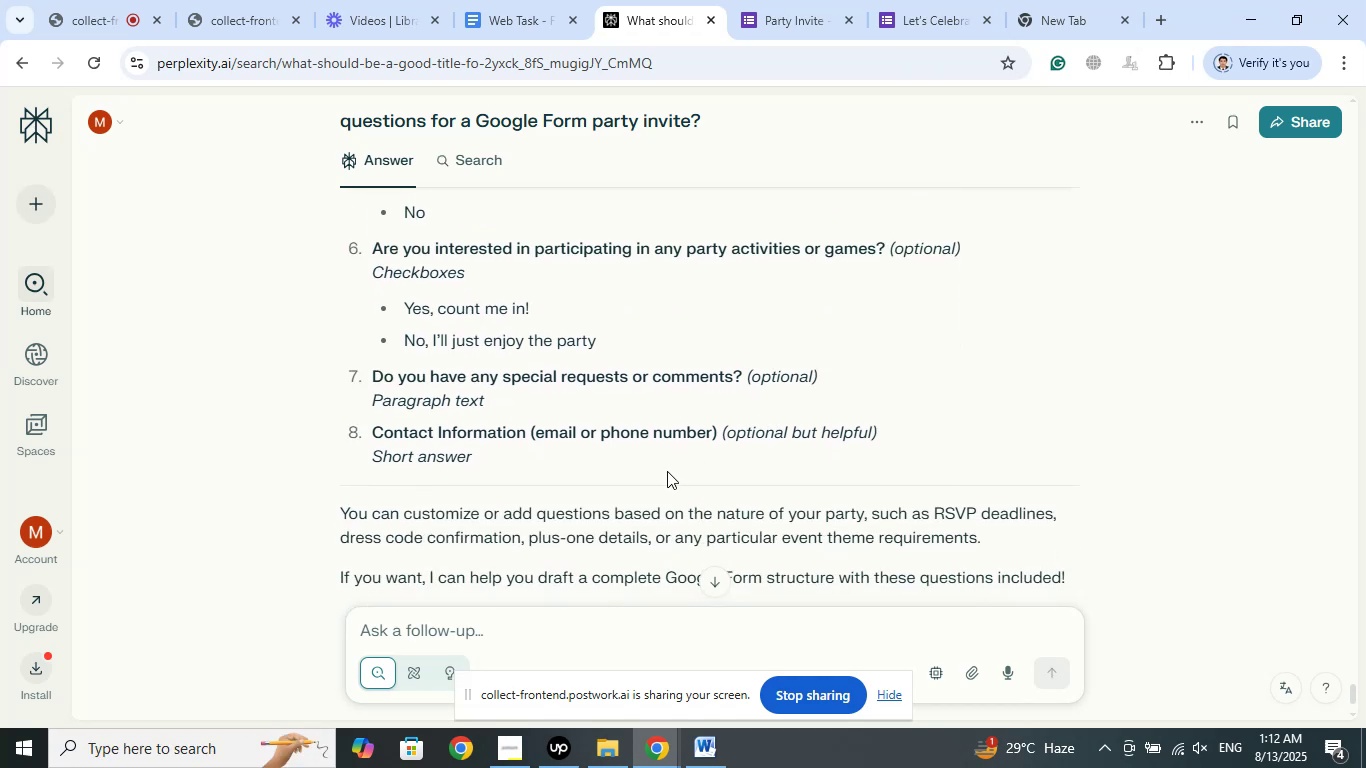 
wait(9.22)
 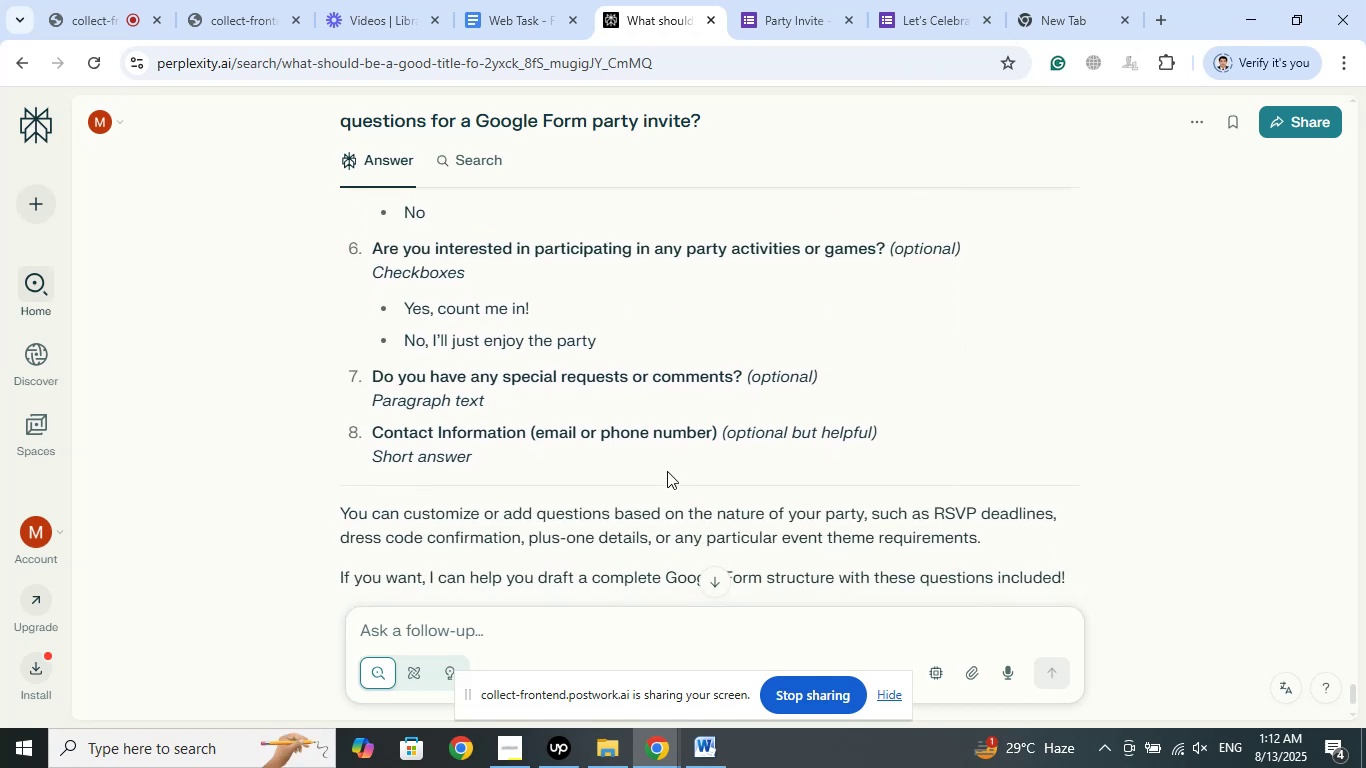 
right_click([524, 375])
 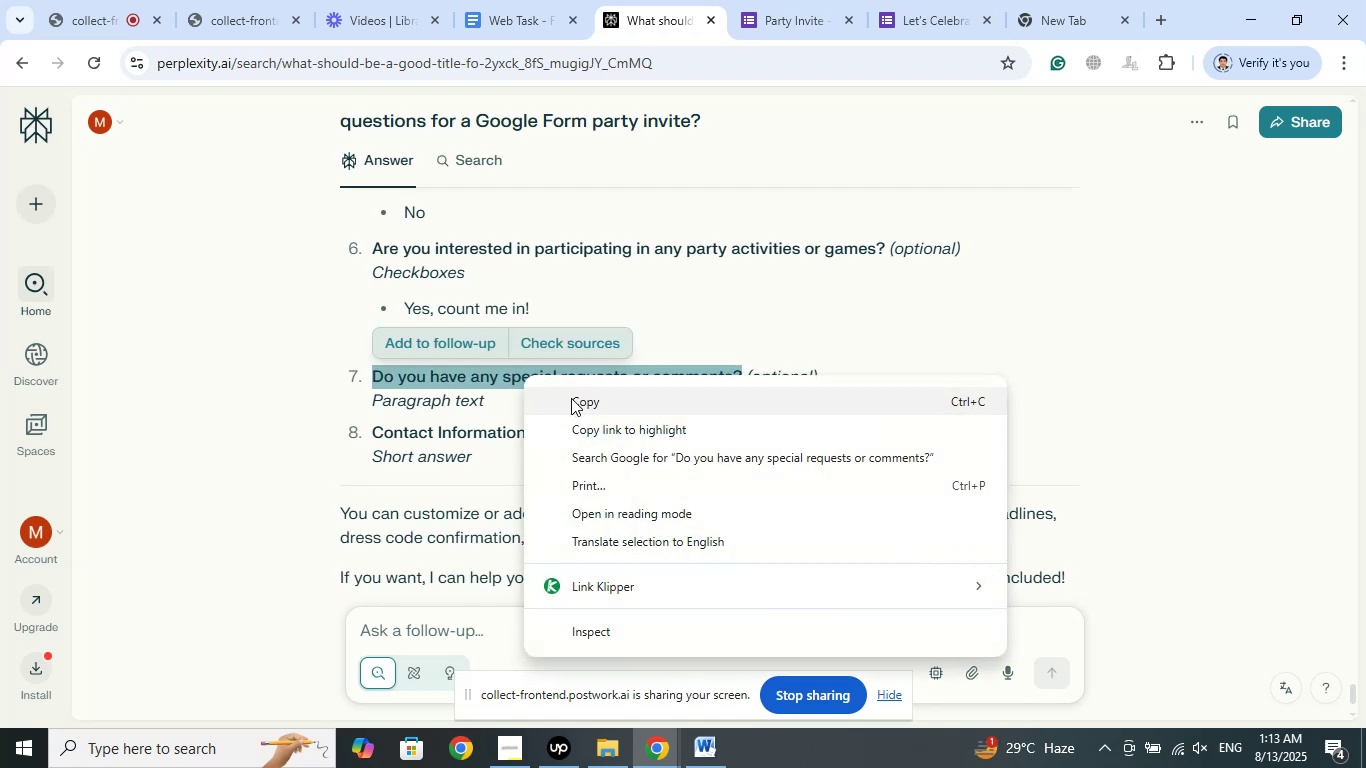 
left_click([572, 398])
 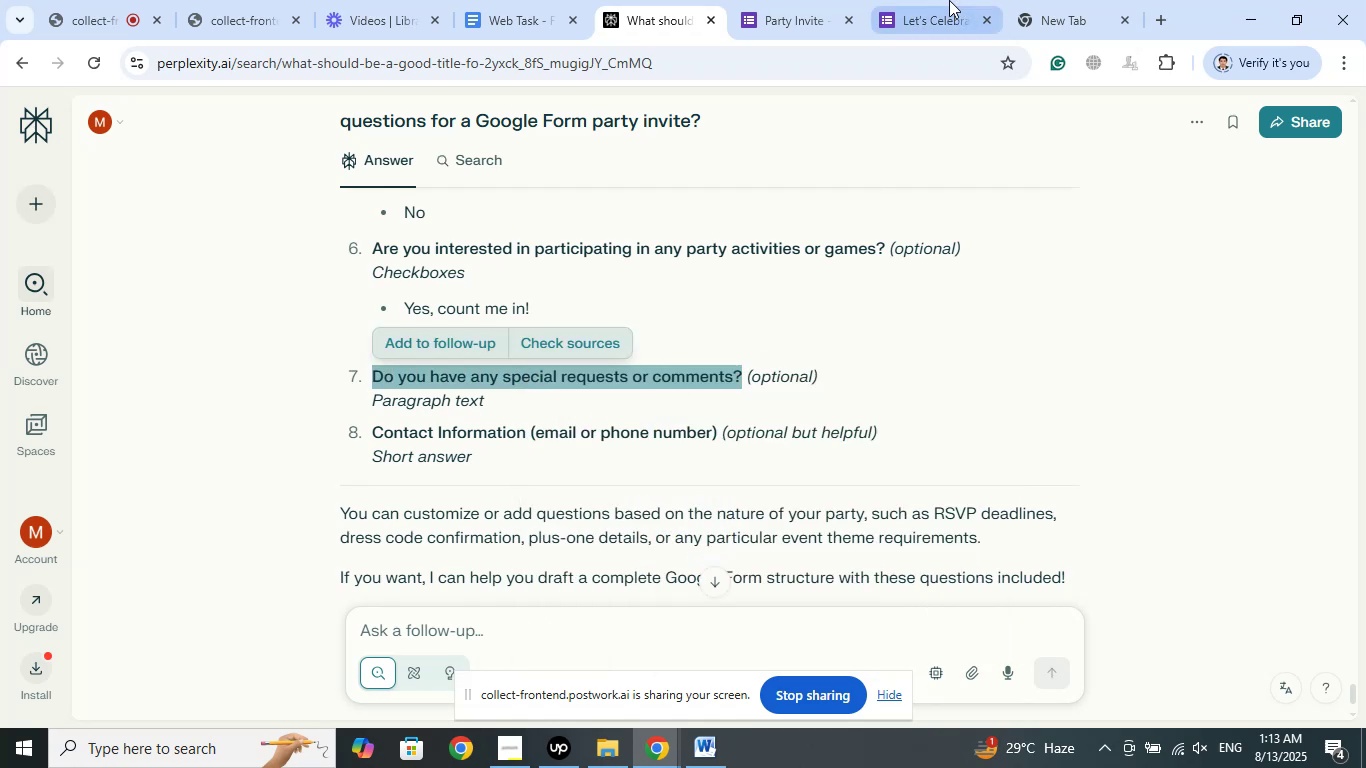 
left_click([943, 0])
 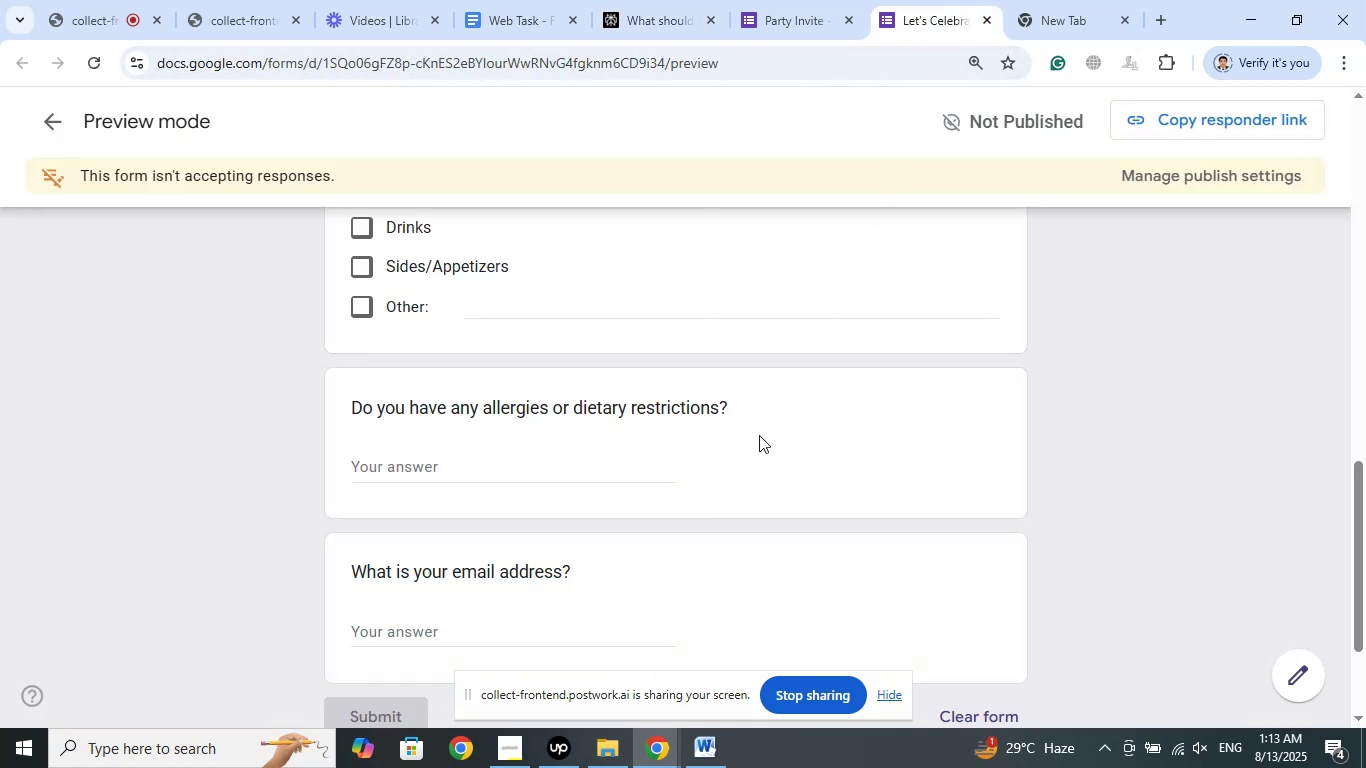 
scroll: coordinate [736, 453], scroll_direction: down, amount: 3.0
 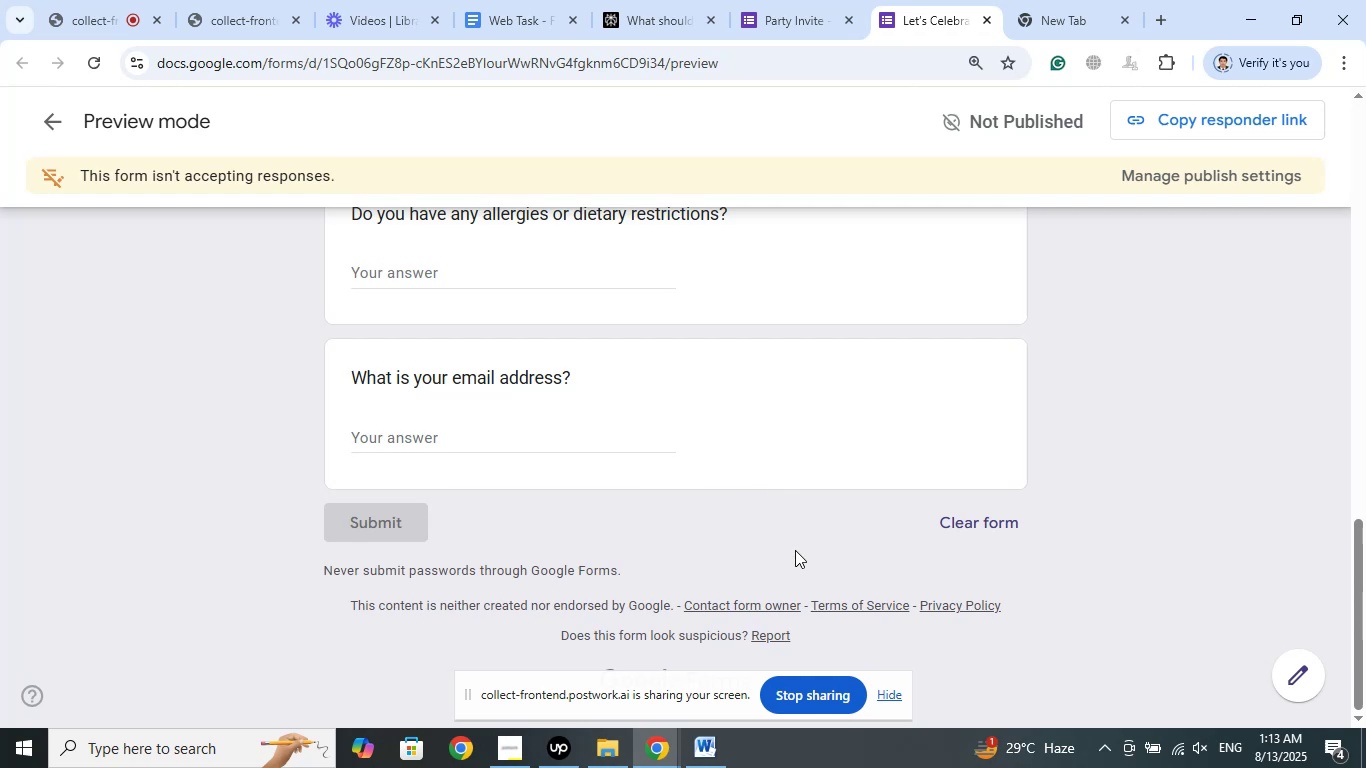 
scroll: coordinate [1046, 450], scroll_direction: up, amount: 14.0
 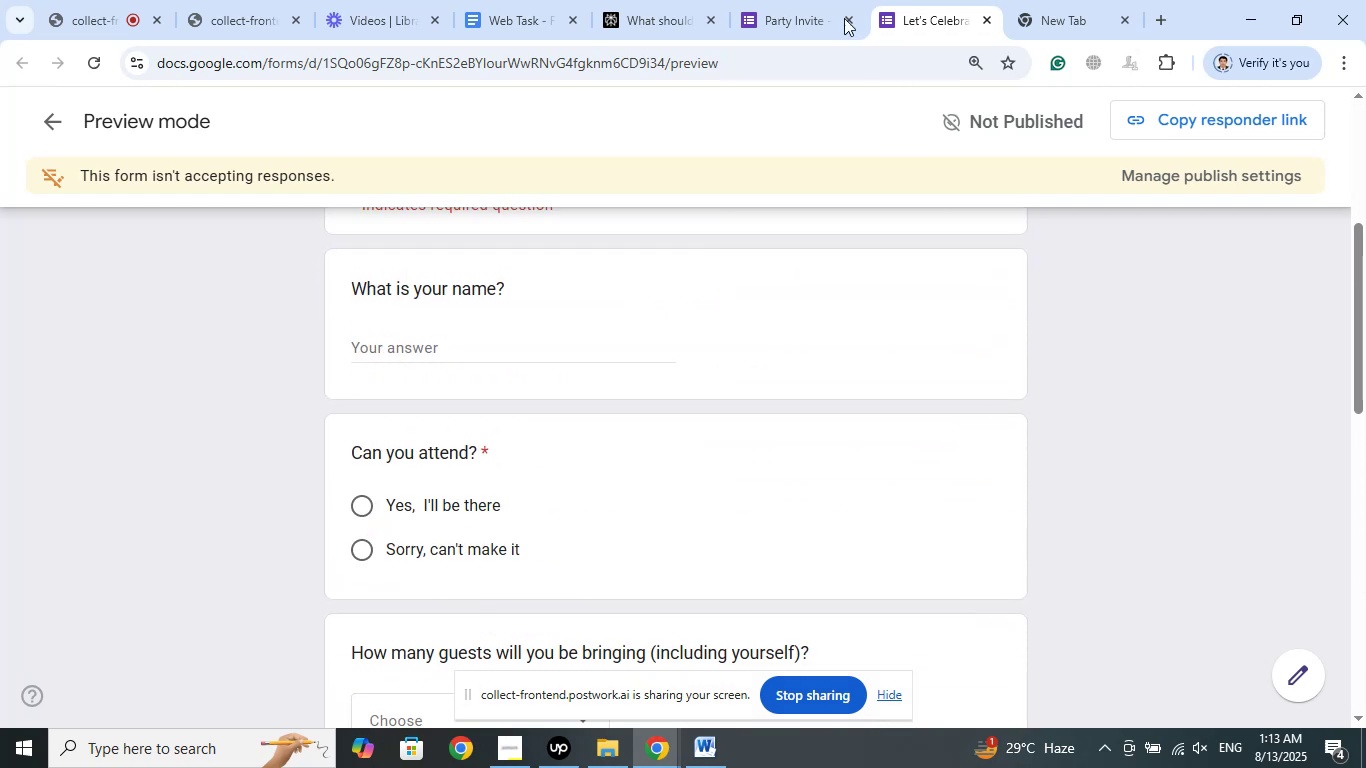 
left_click([807, 0])
 